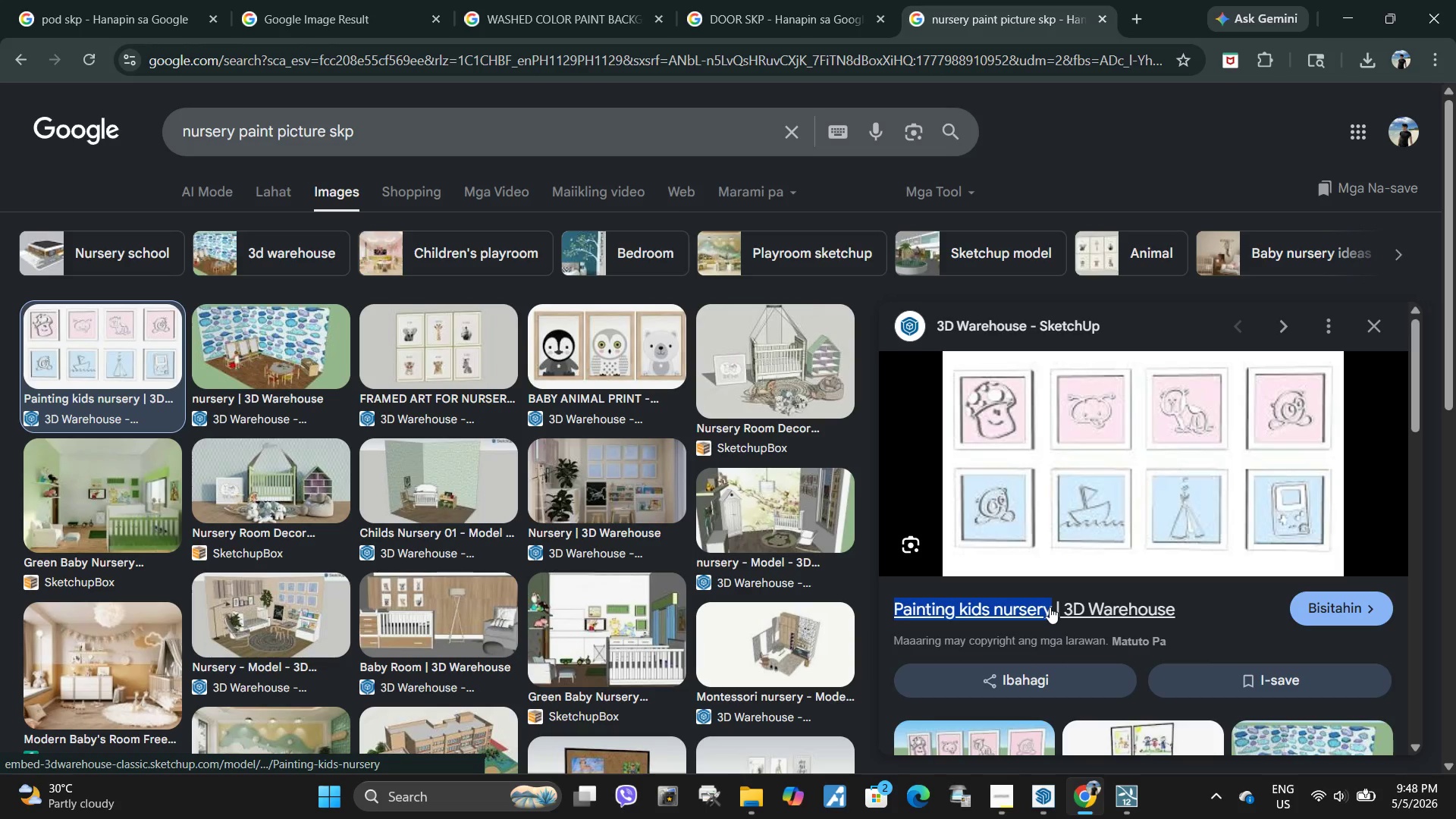 
key(Control+C)
 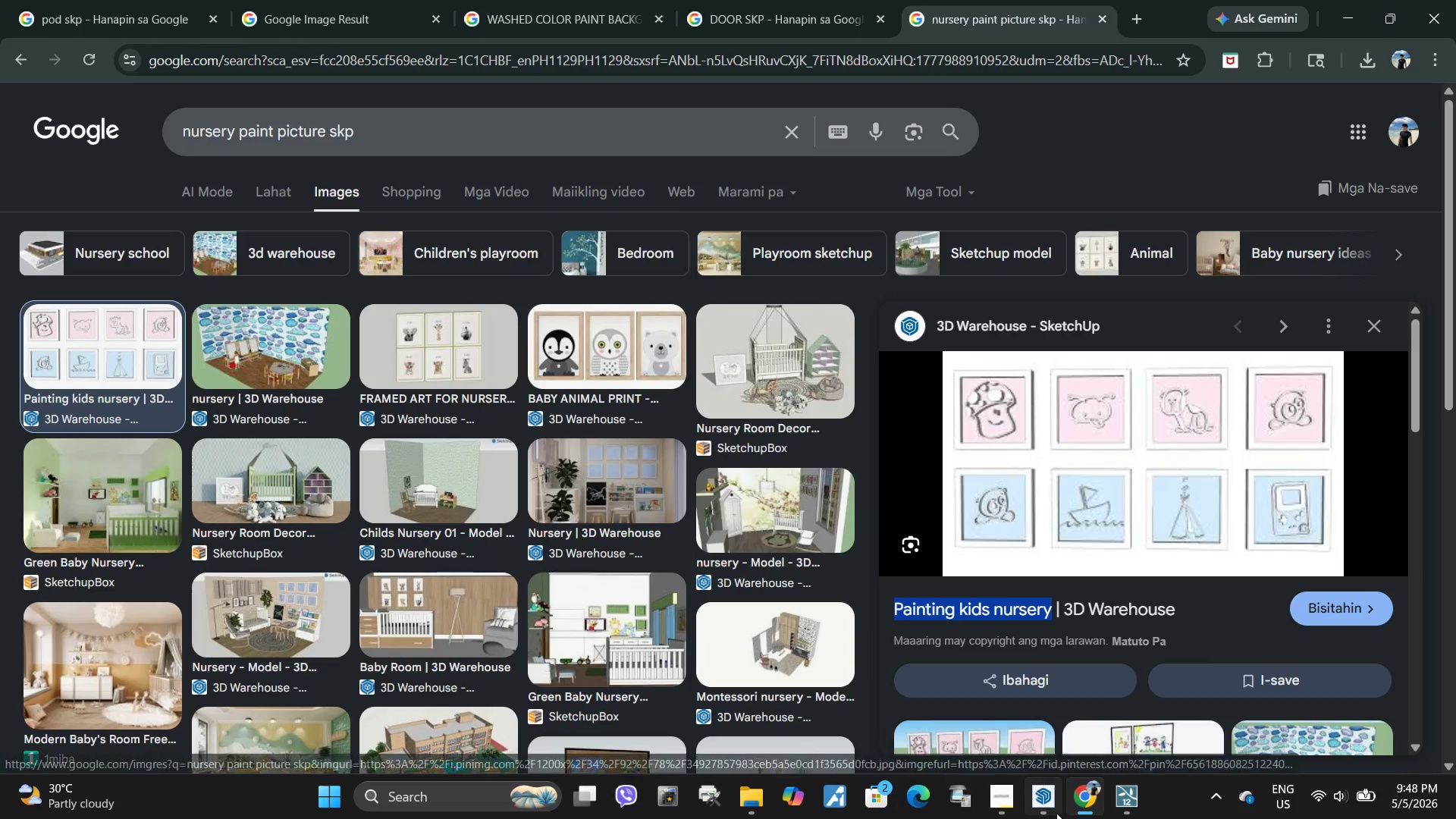 
left_click([1050, 804])
 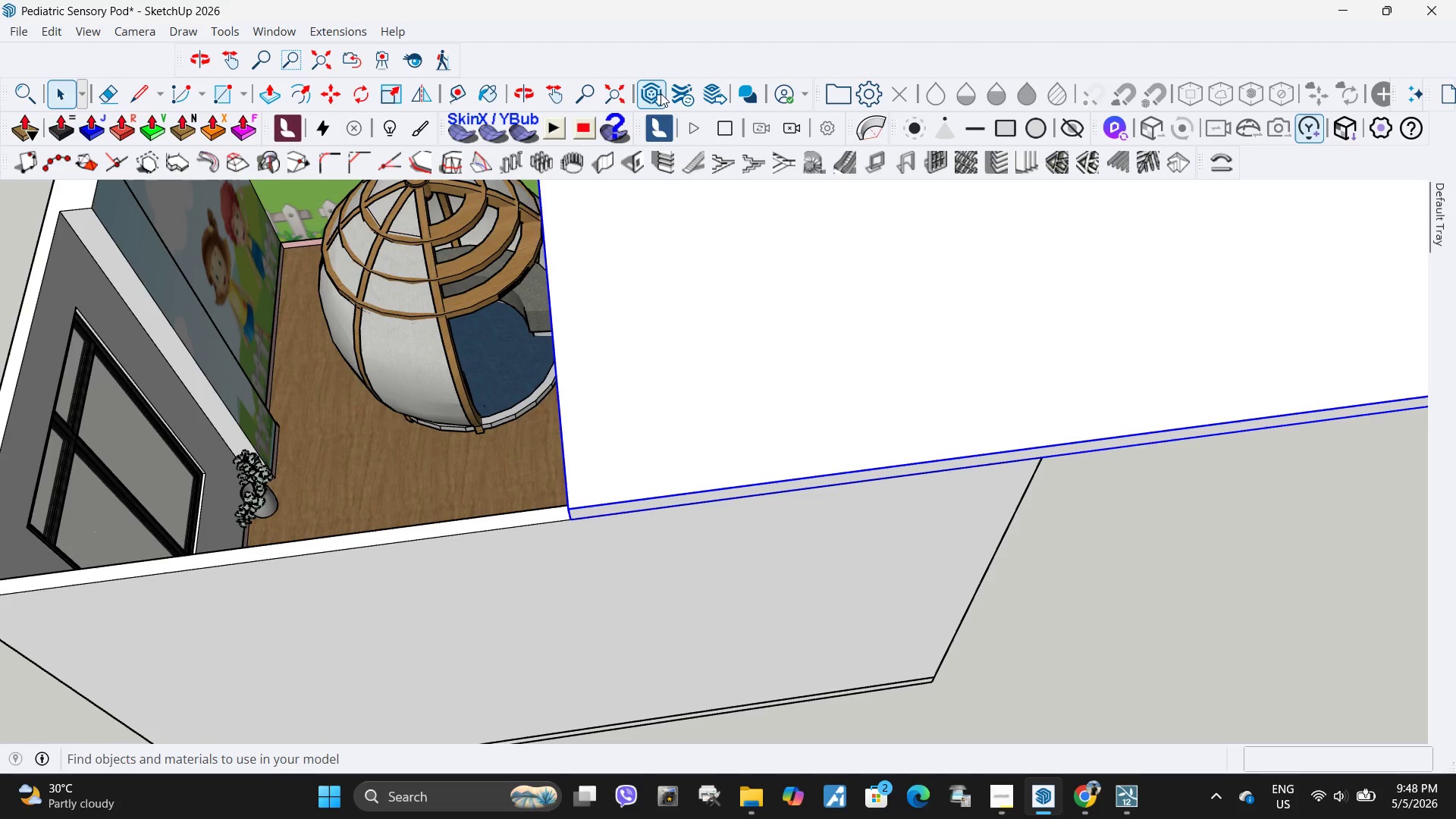 
left_click([653, 95])
 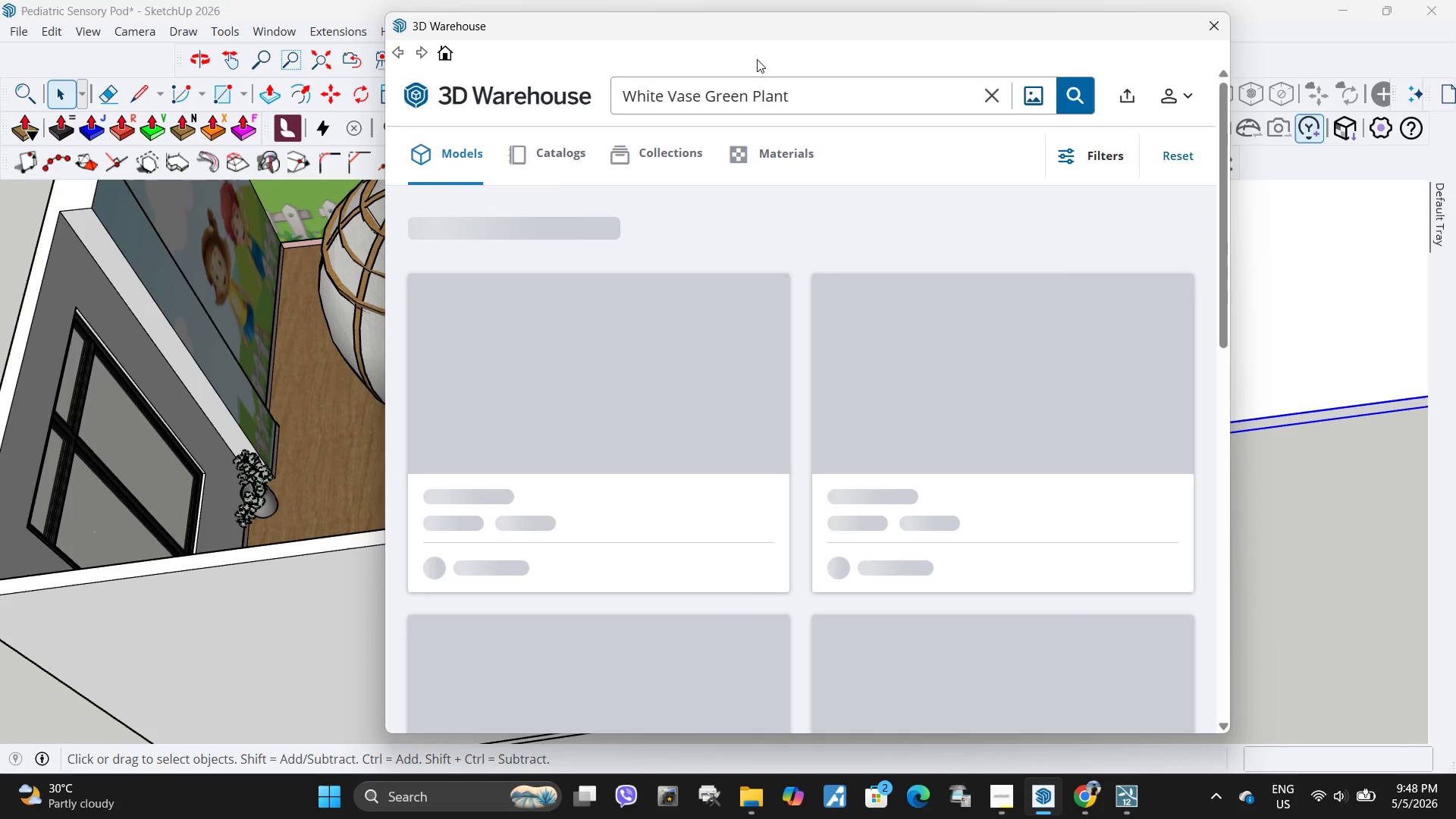 
left_click_drag(start_coordinate=[812, 92], to_coordinate=[513, 93])
 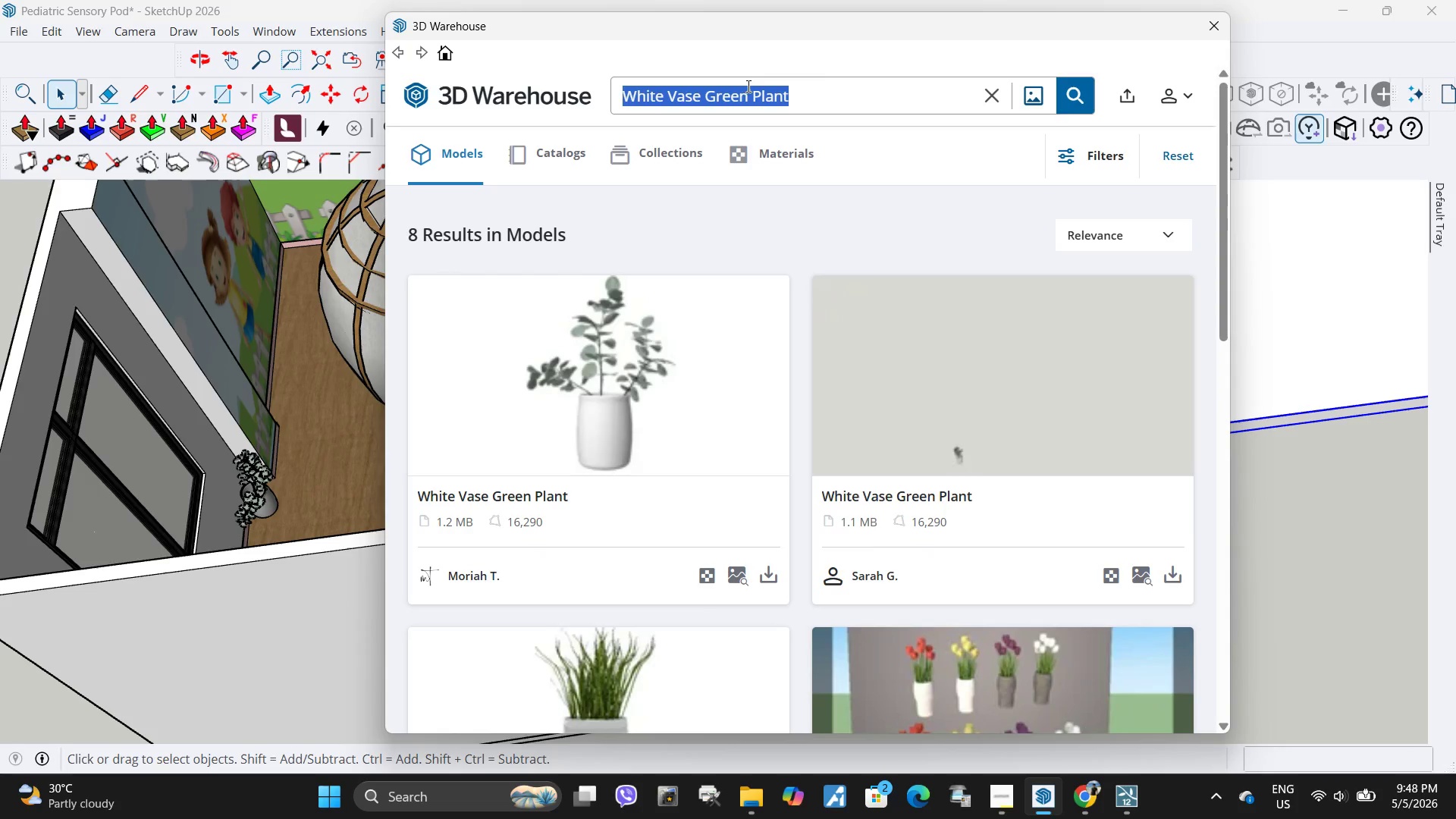 
key(Control+ControlLeft)
 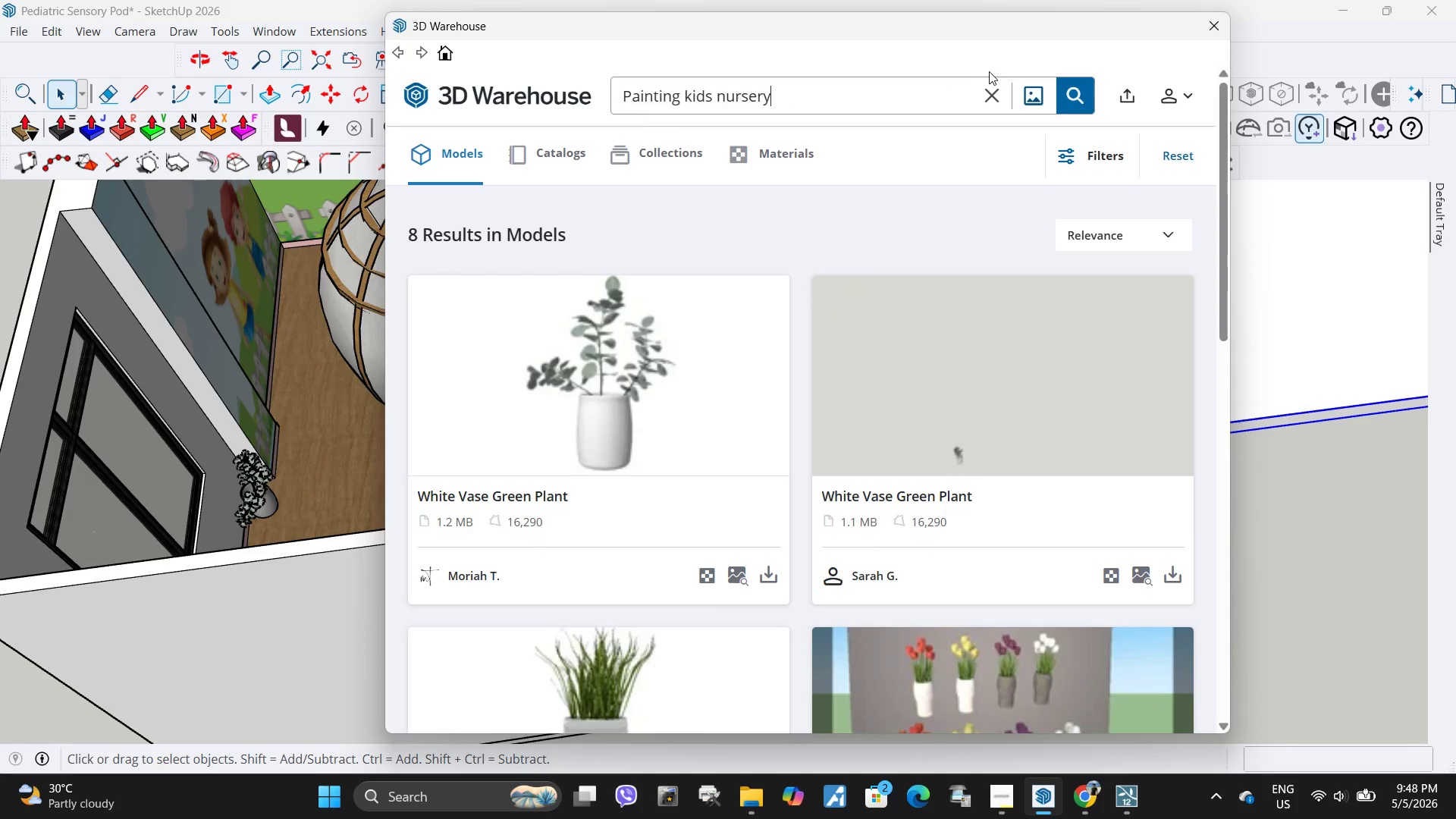 
key(Control+V)
 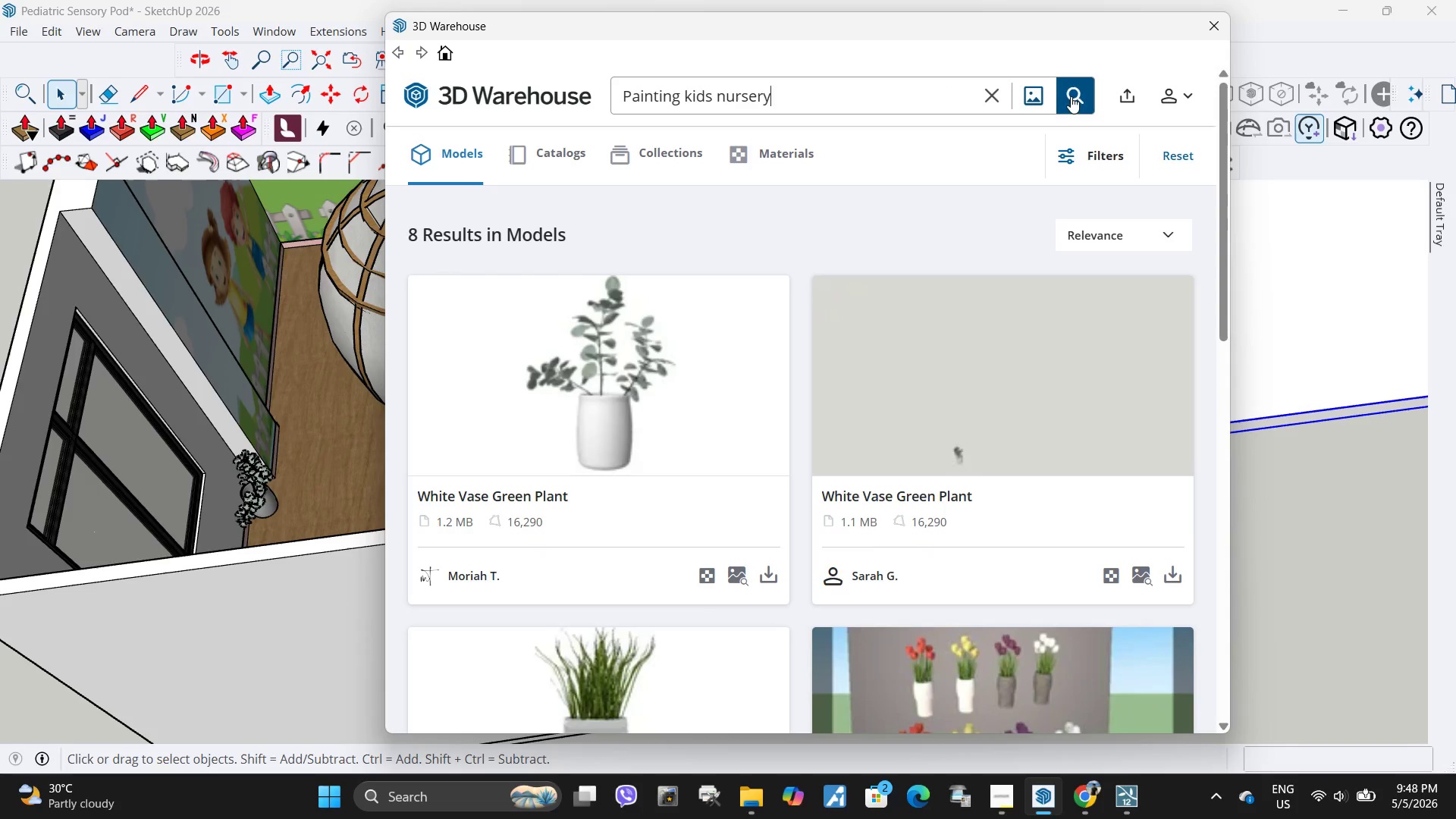 
left_click([1071, 96])
 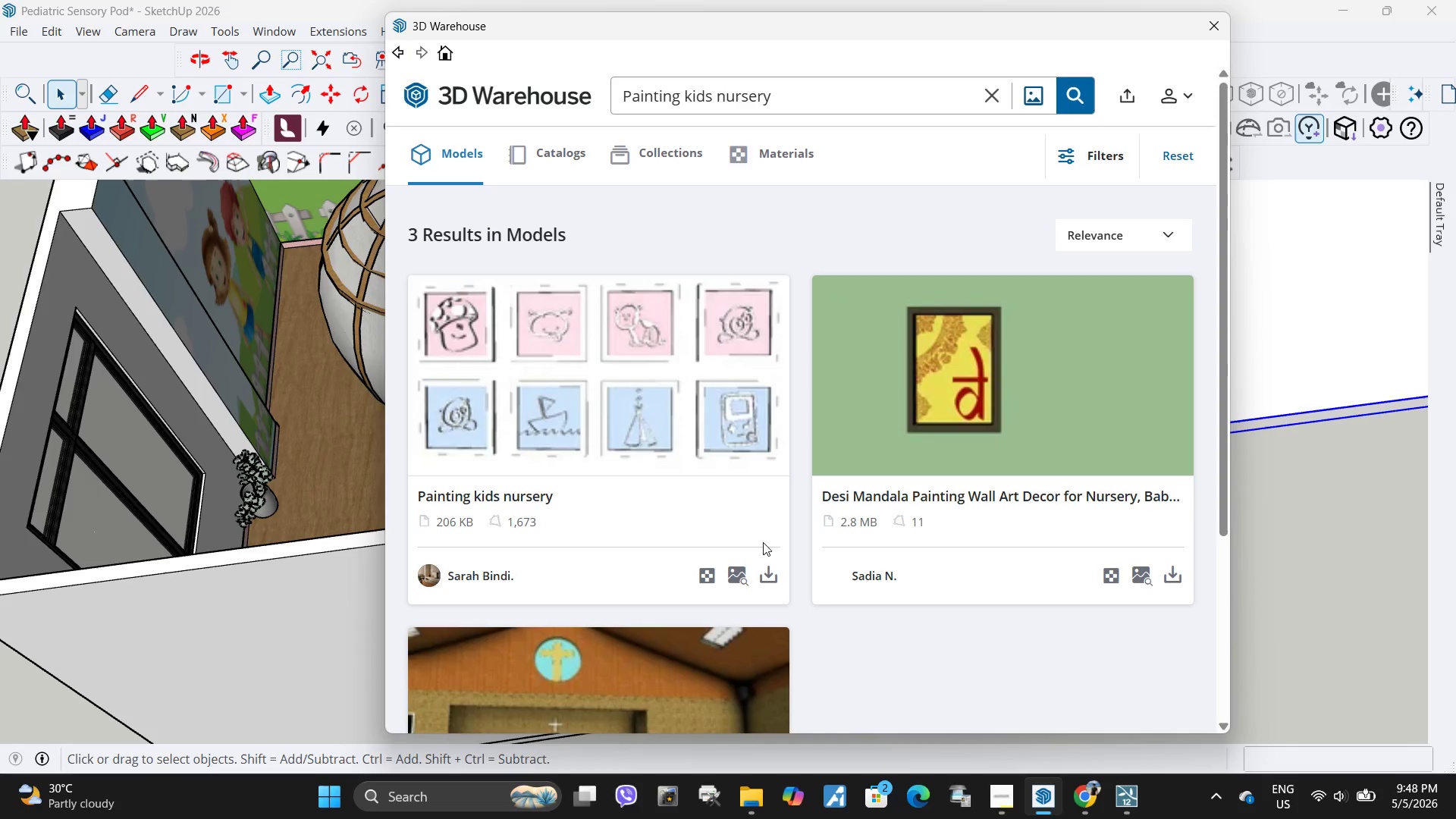 
left_click([763, 576])
 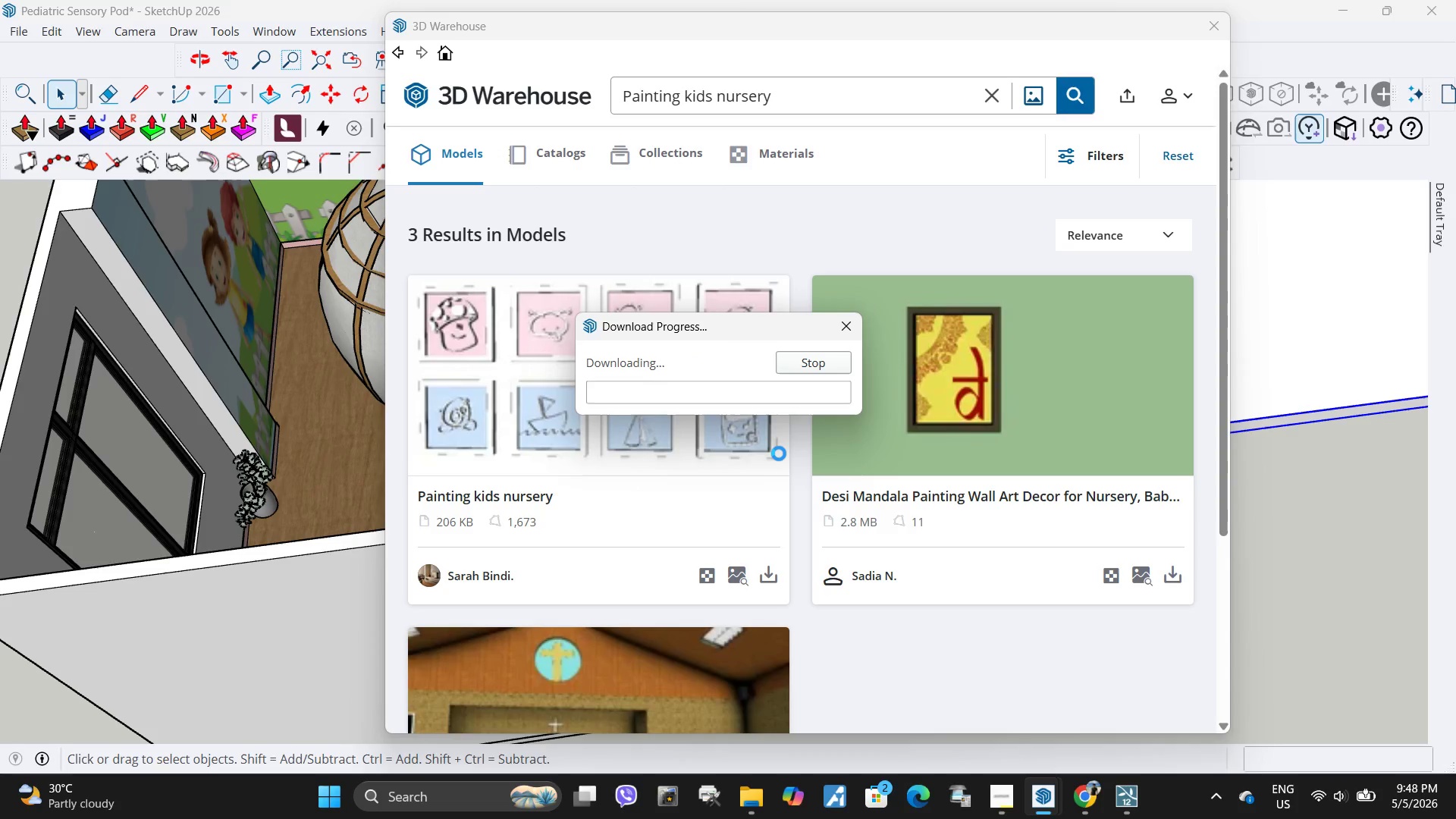 
wait(5.45)
 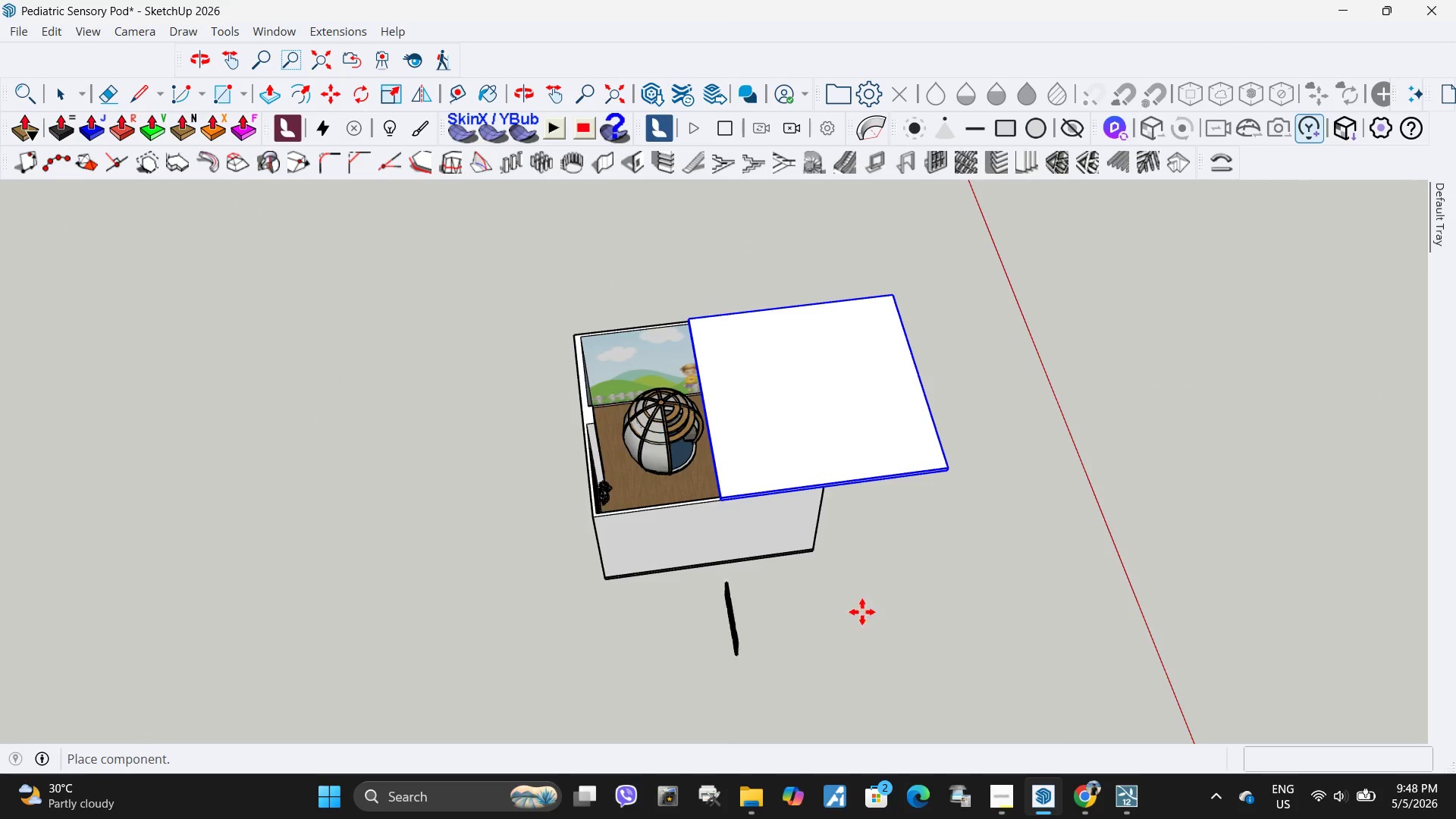 
left_click([870, 603])
 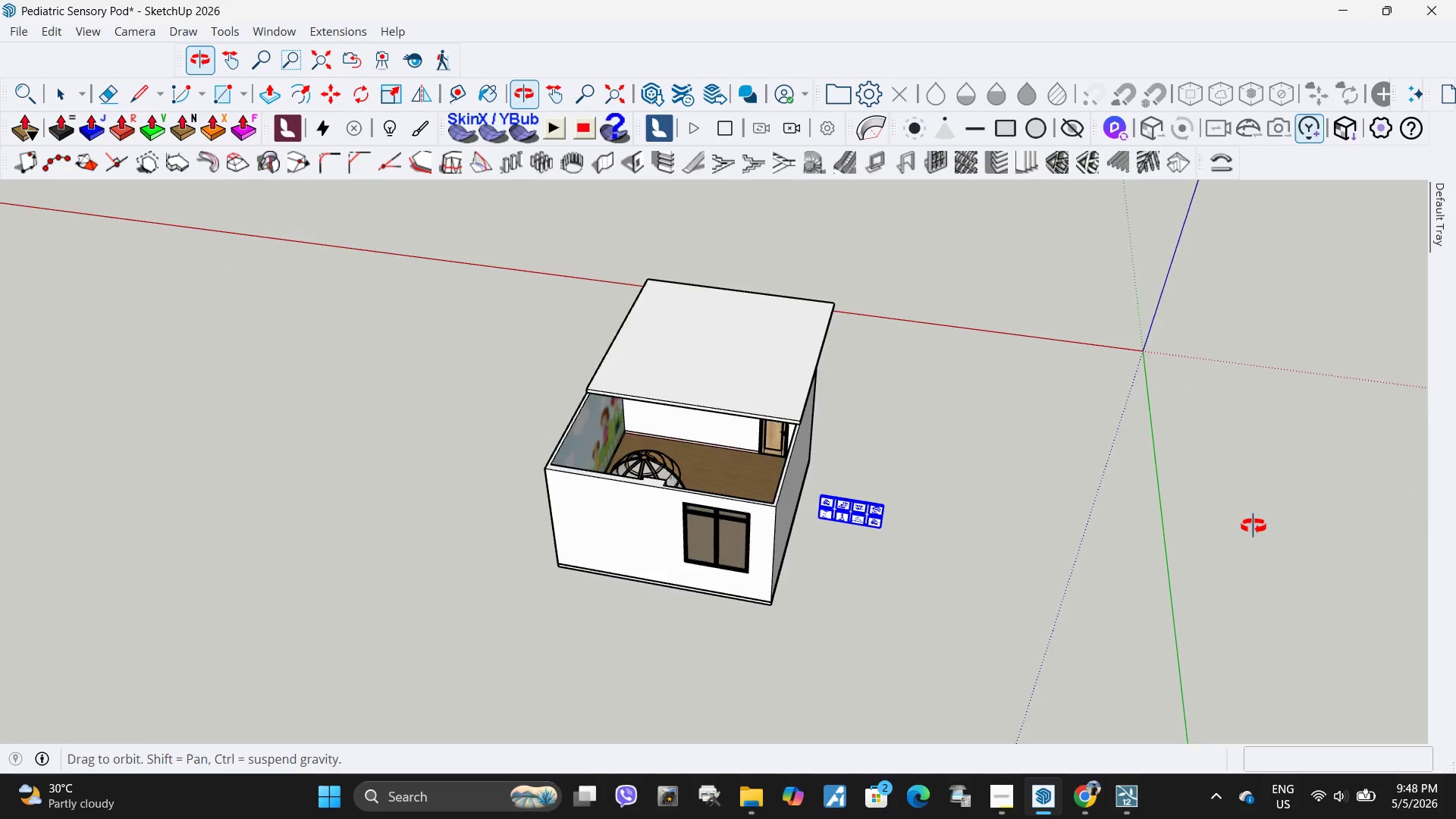 
scroll: coordinate [776, 639], scroll_direction: down, amount: 16.0
 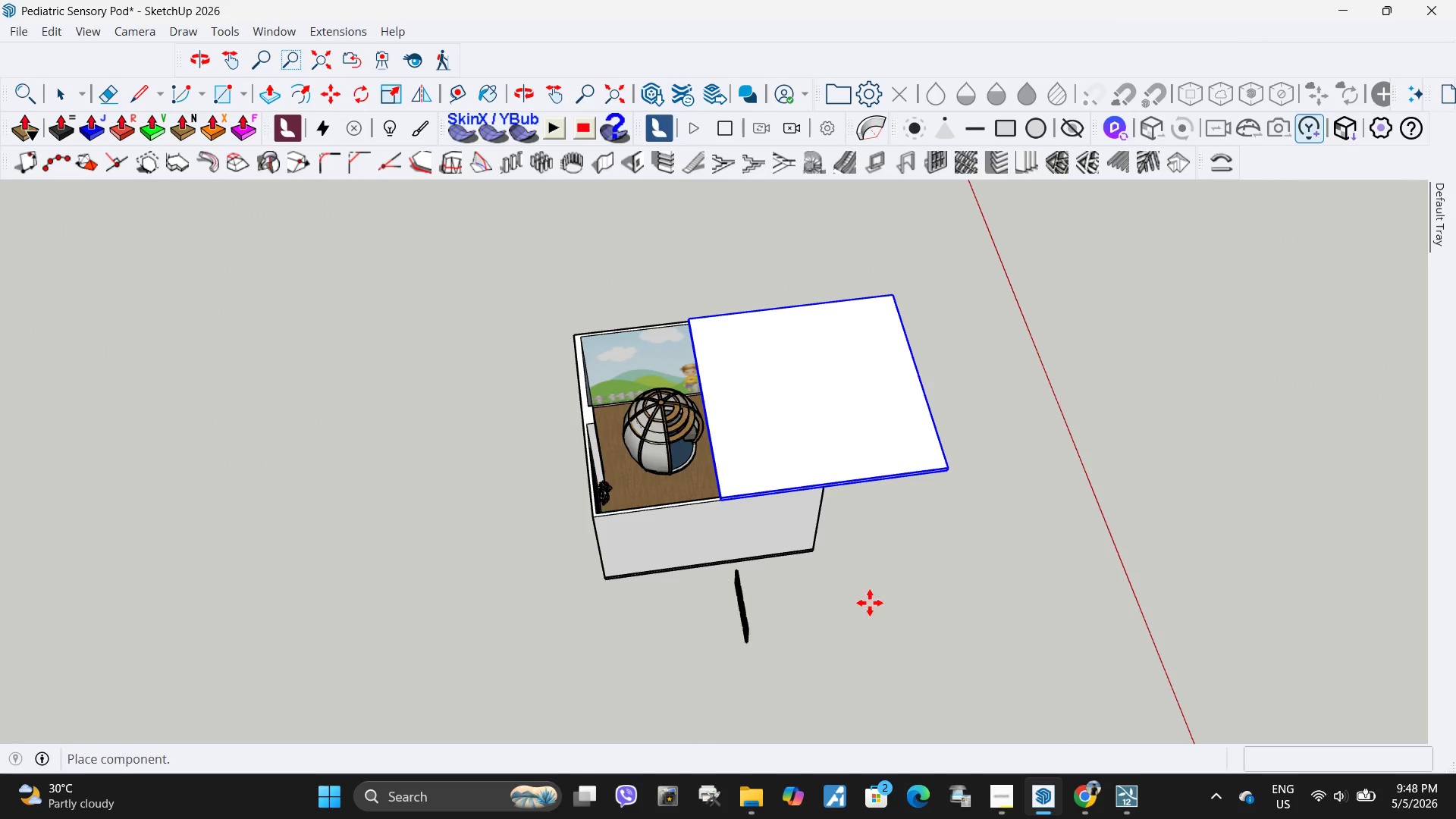 
key(Q)
 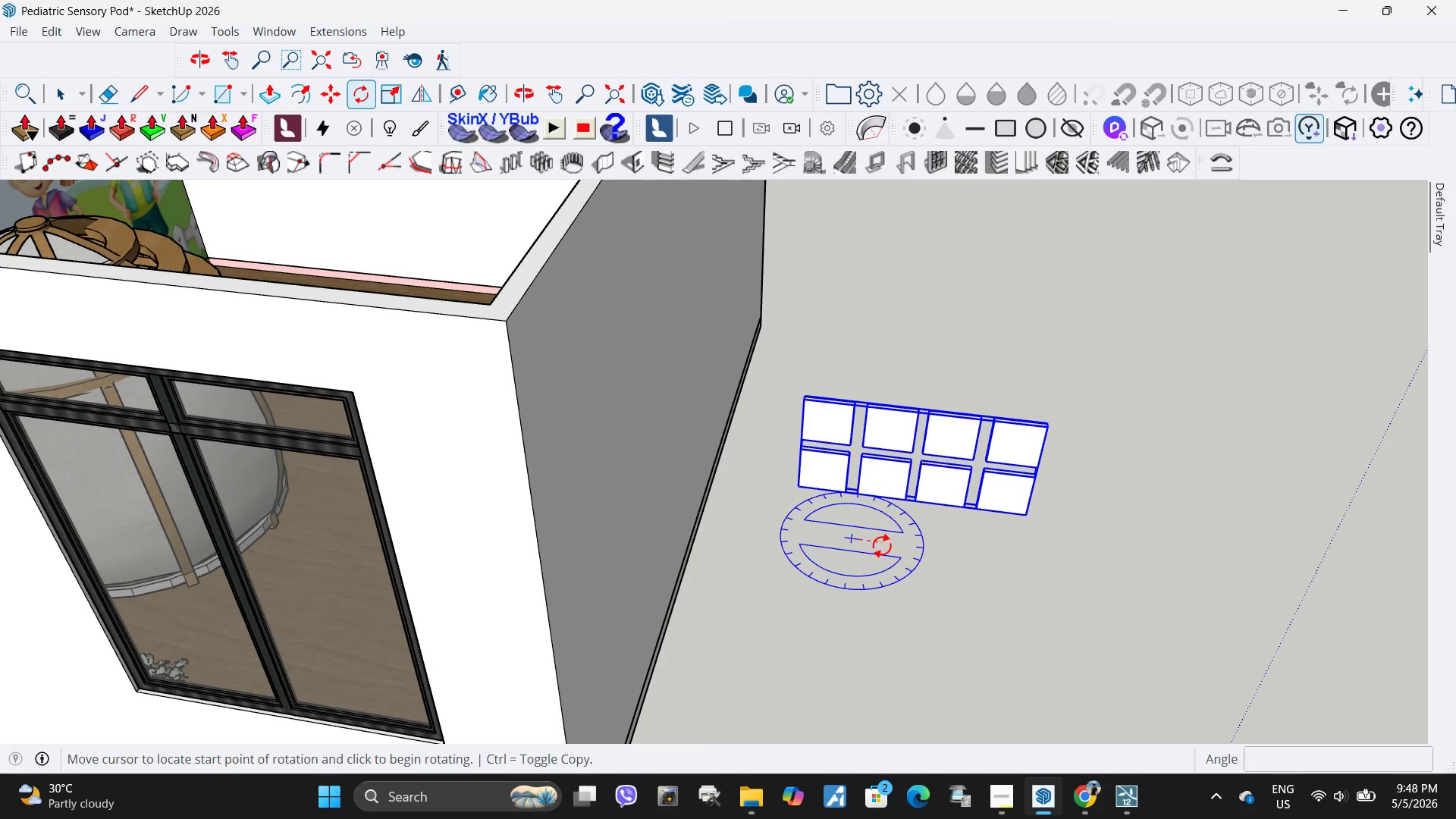 
scroll: coordinate [846, 546], scroll_direction: up, amount: 15.0
 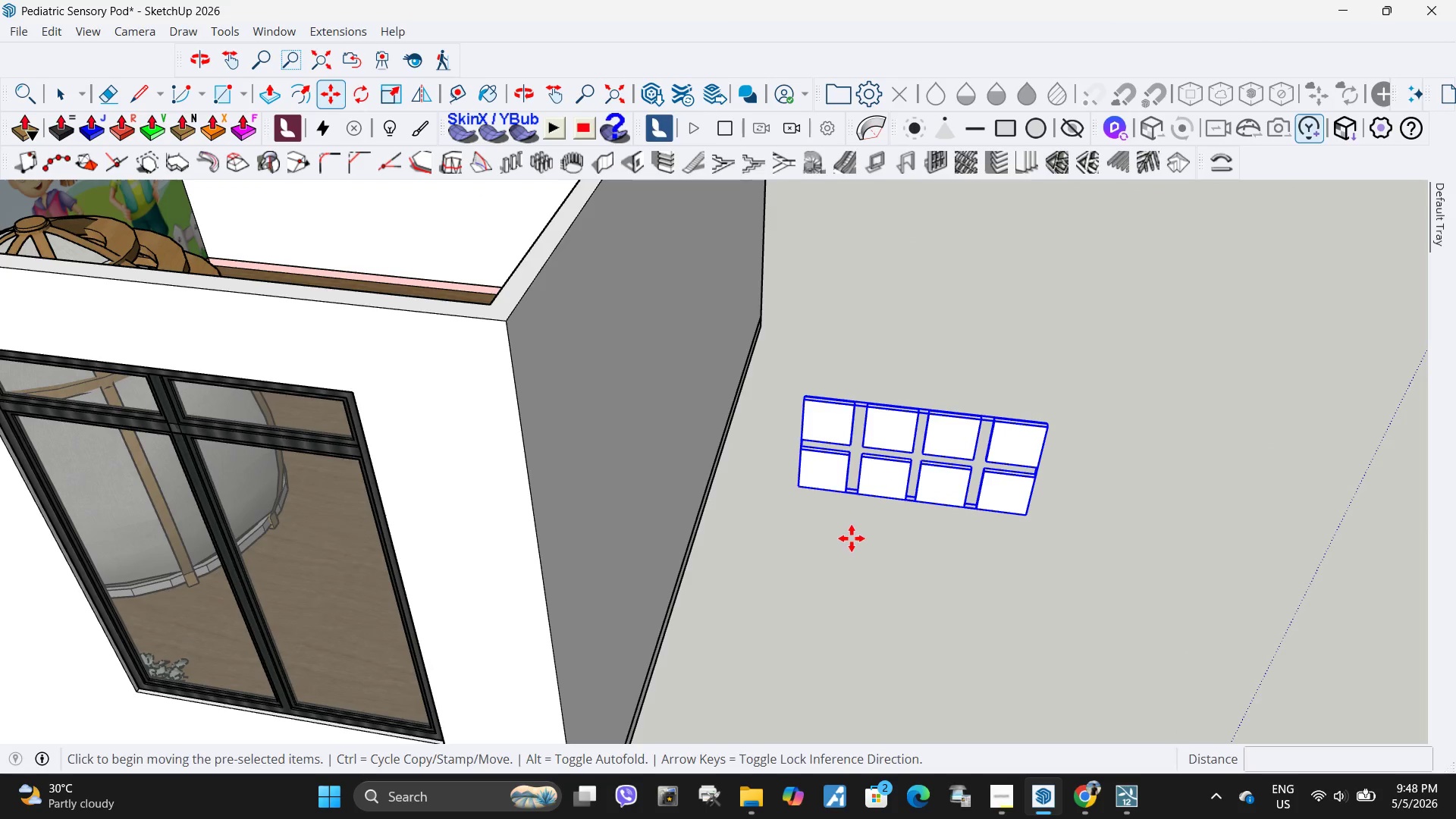 
double_click([886, 545])
 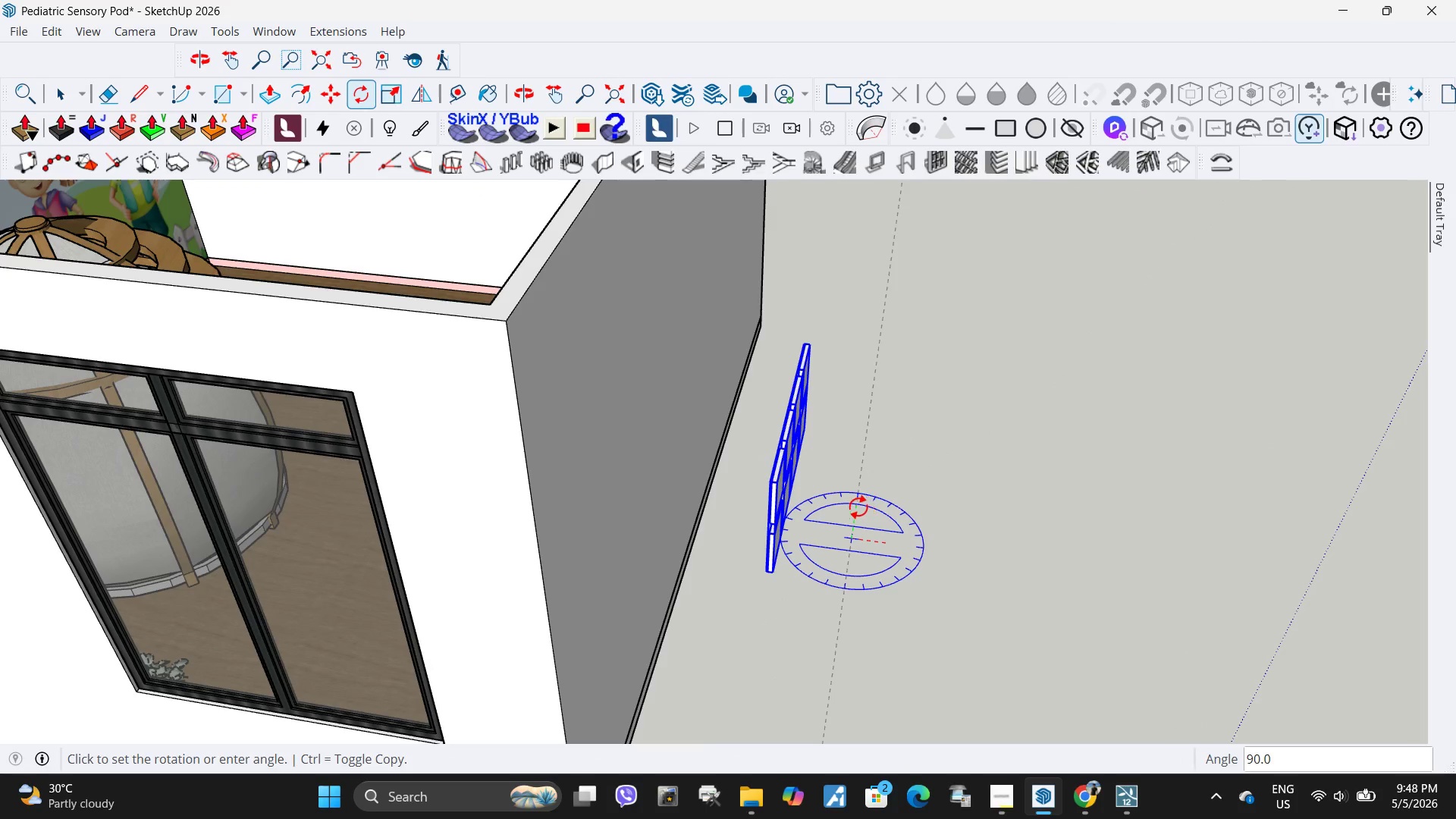 
left_click([857, 507])
 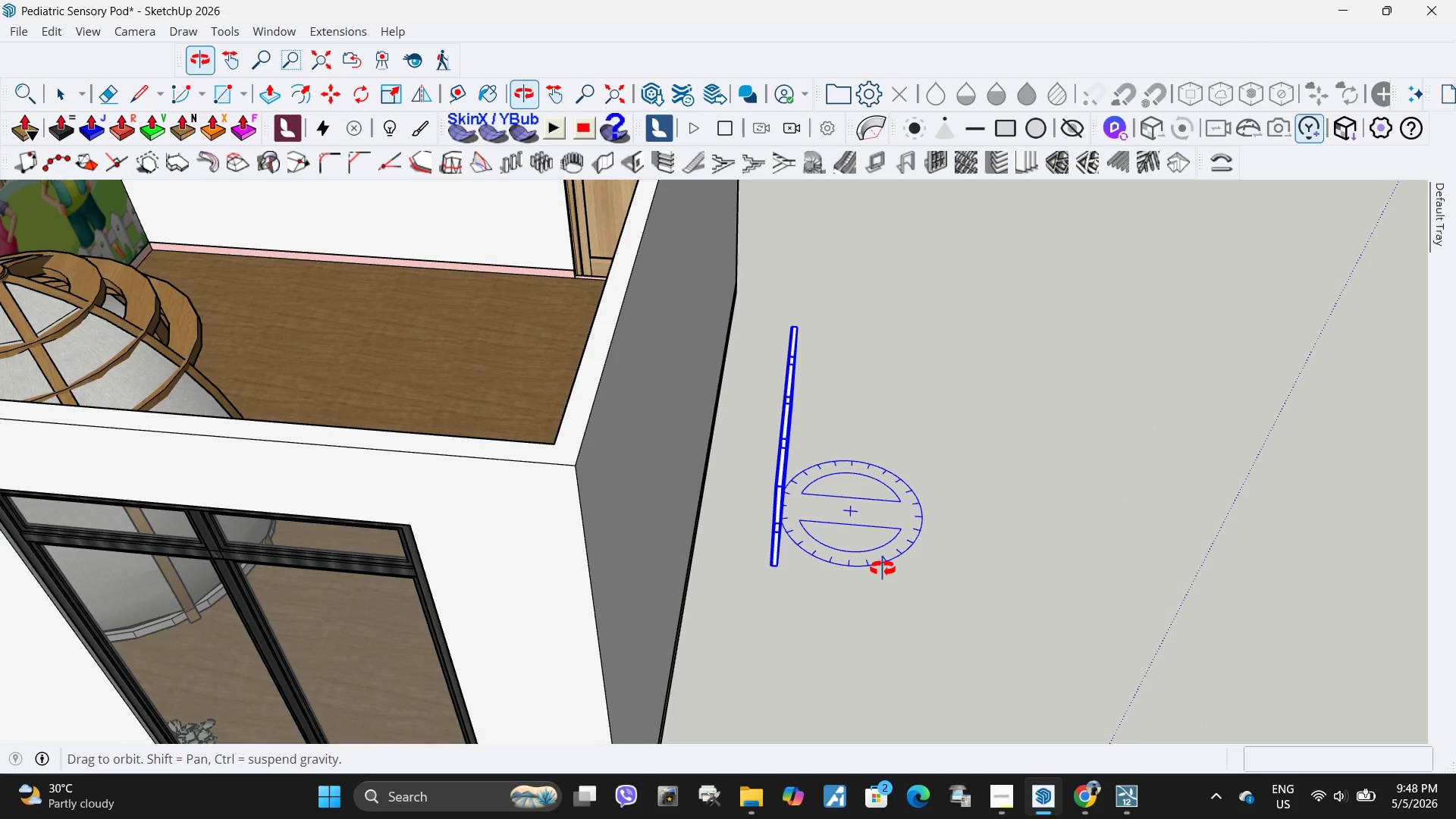 
key(M)
 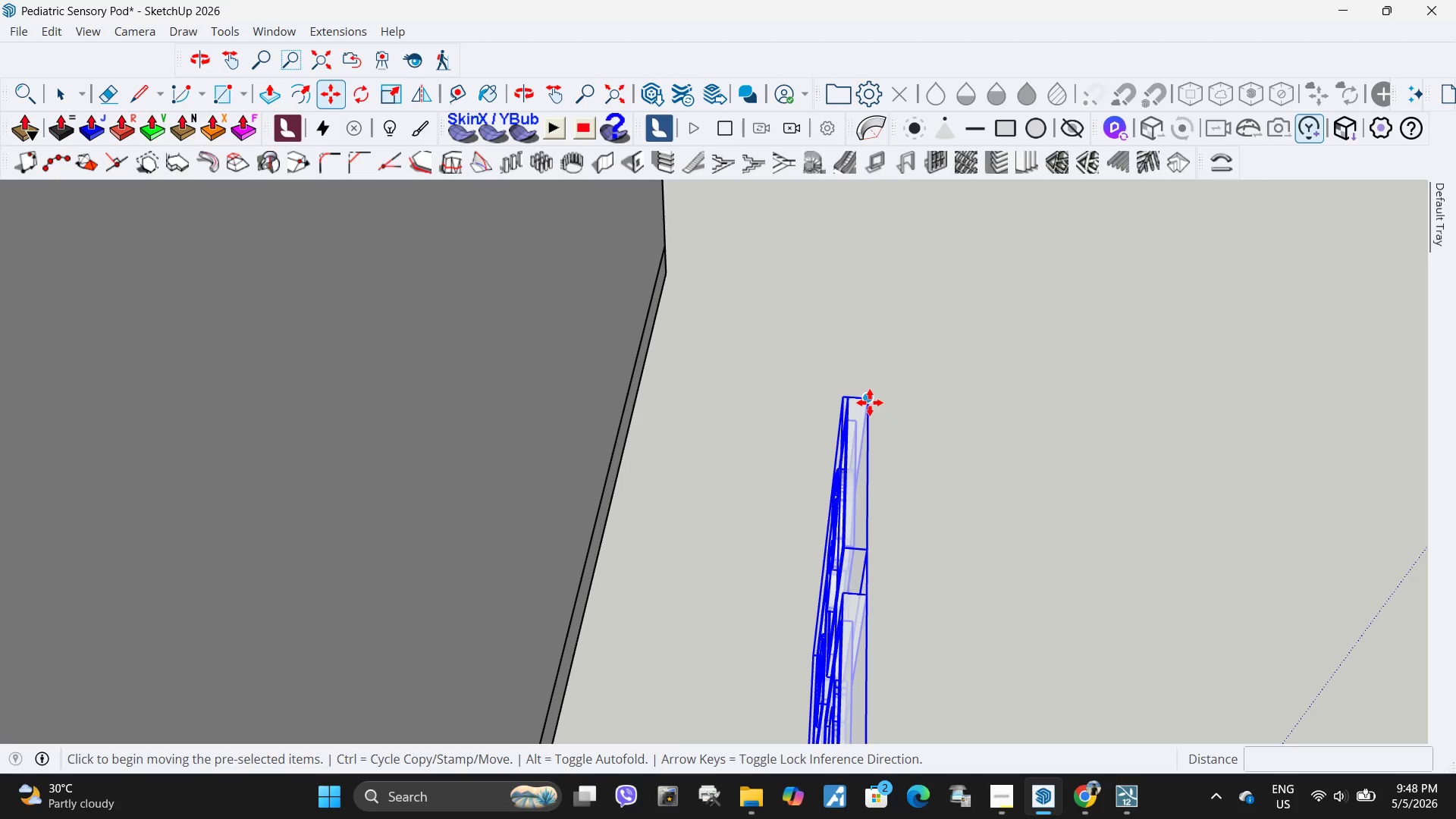 
scroll: coordinate [893, 409], scroll_direction: up, amount: 14.0
 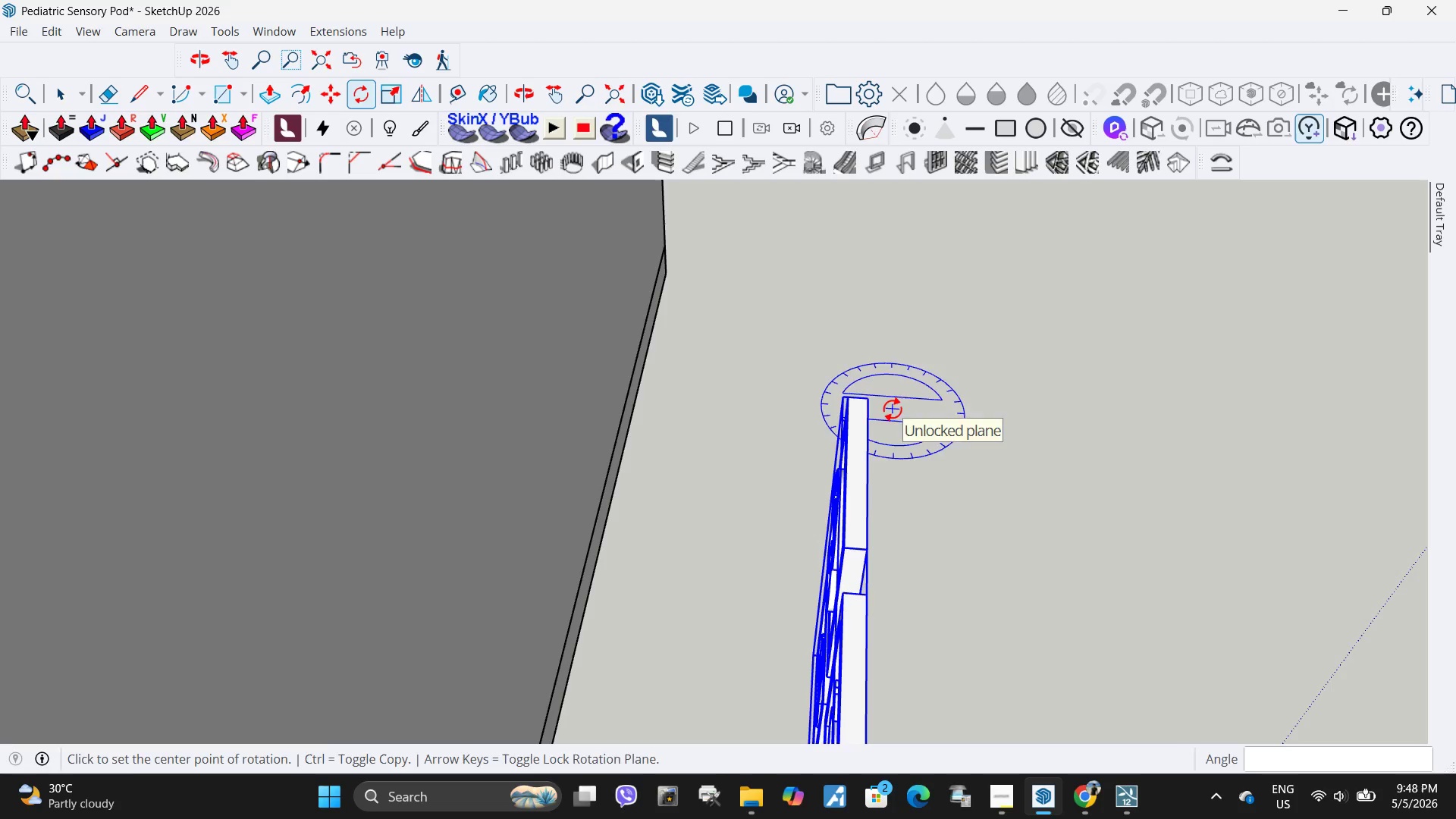 
left_click([870, 403])
 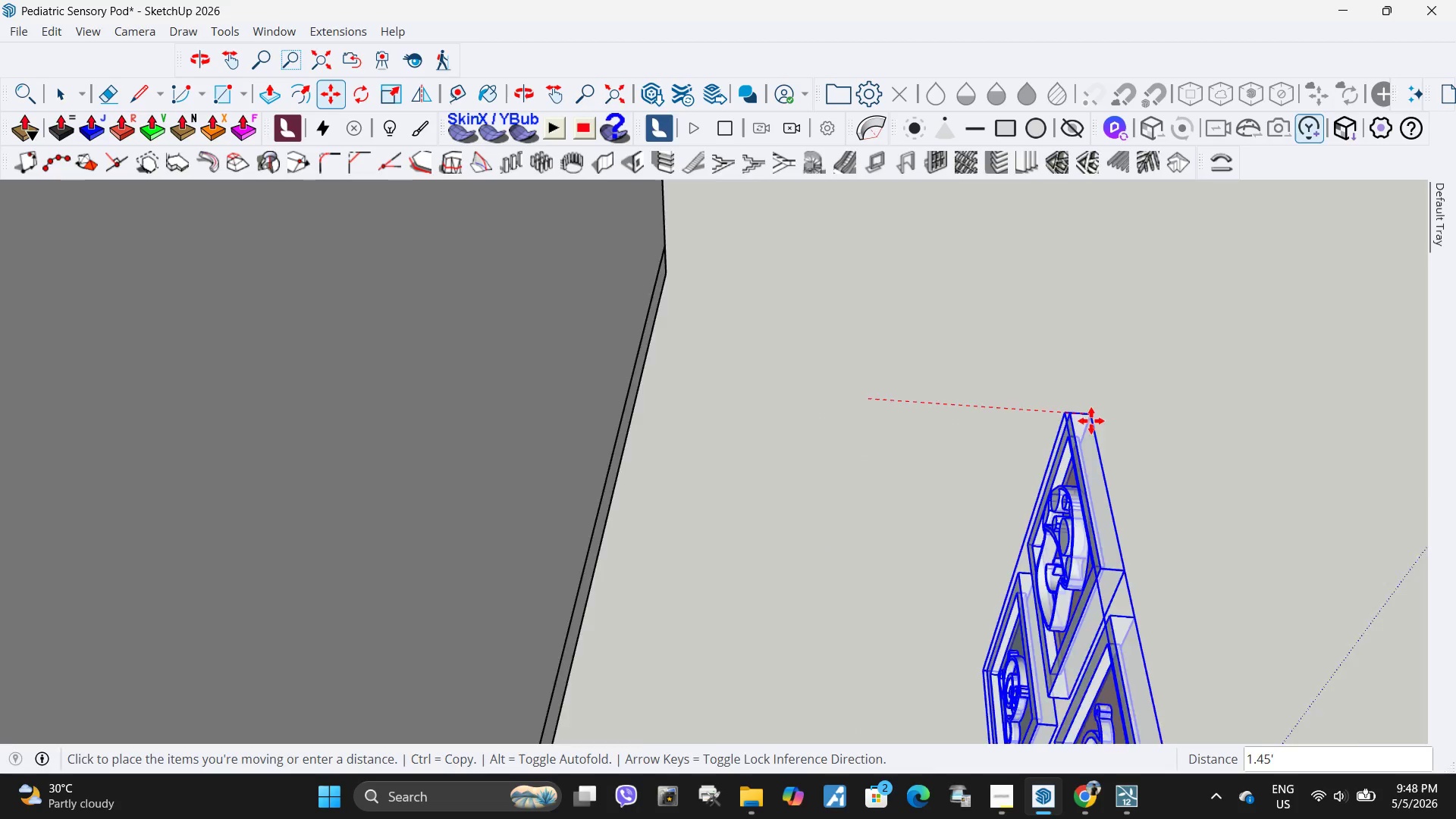 
scroll: coordinate [833, 466], scroll_direction: down, amount: 20.0
 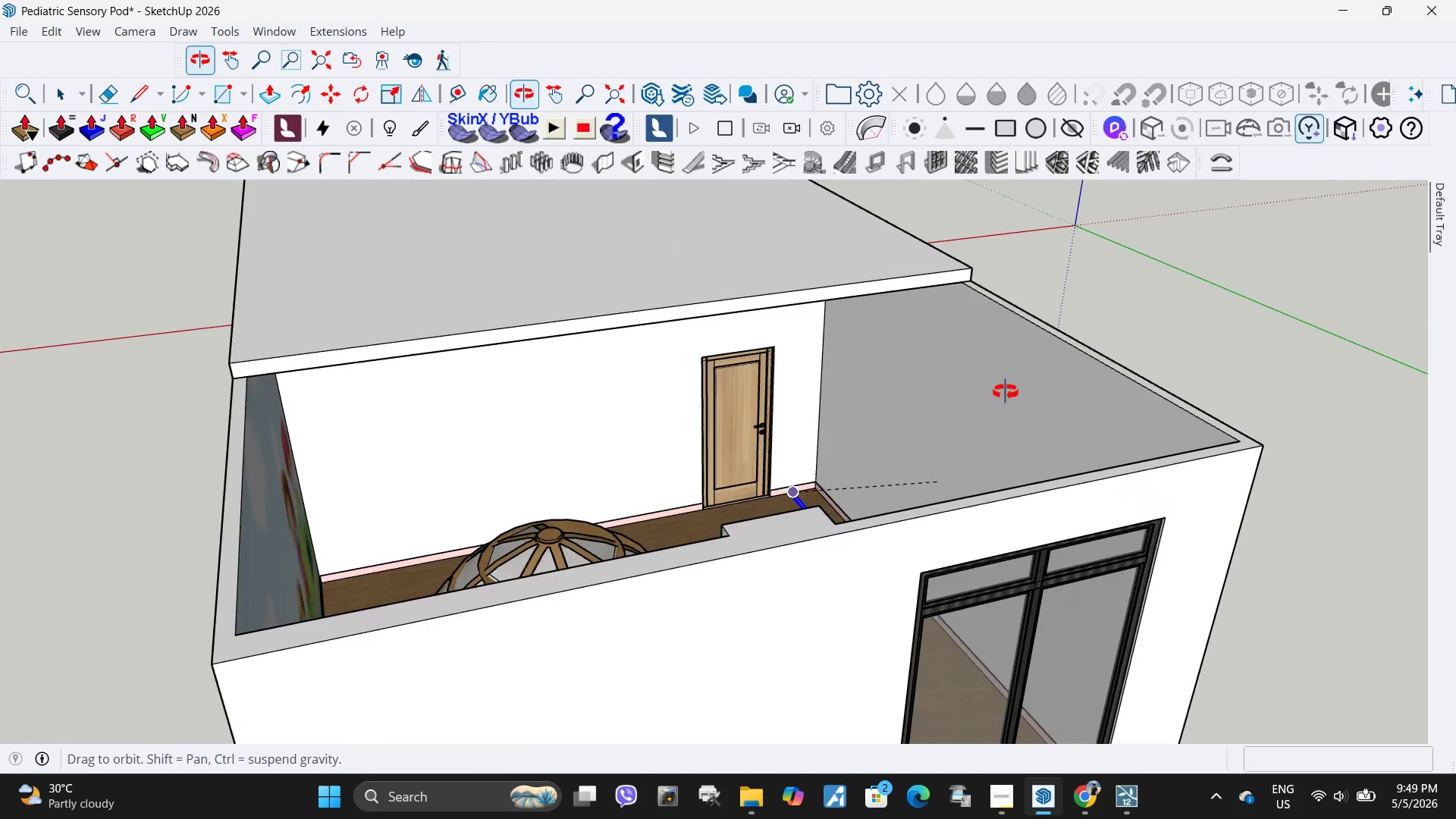 
scroll: coordinate [758, 343], scroll_direction: up, amount: 11.0
 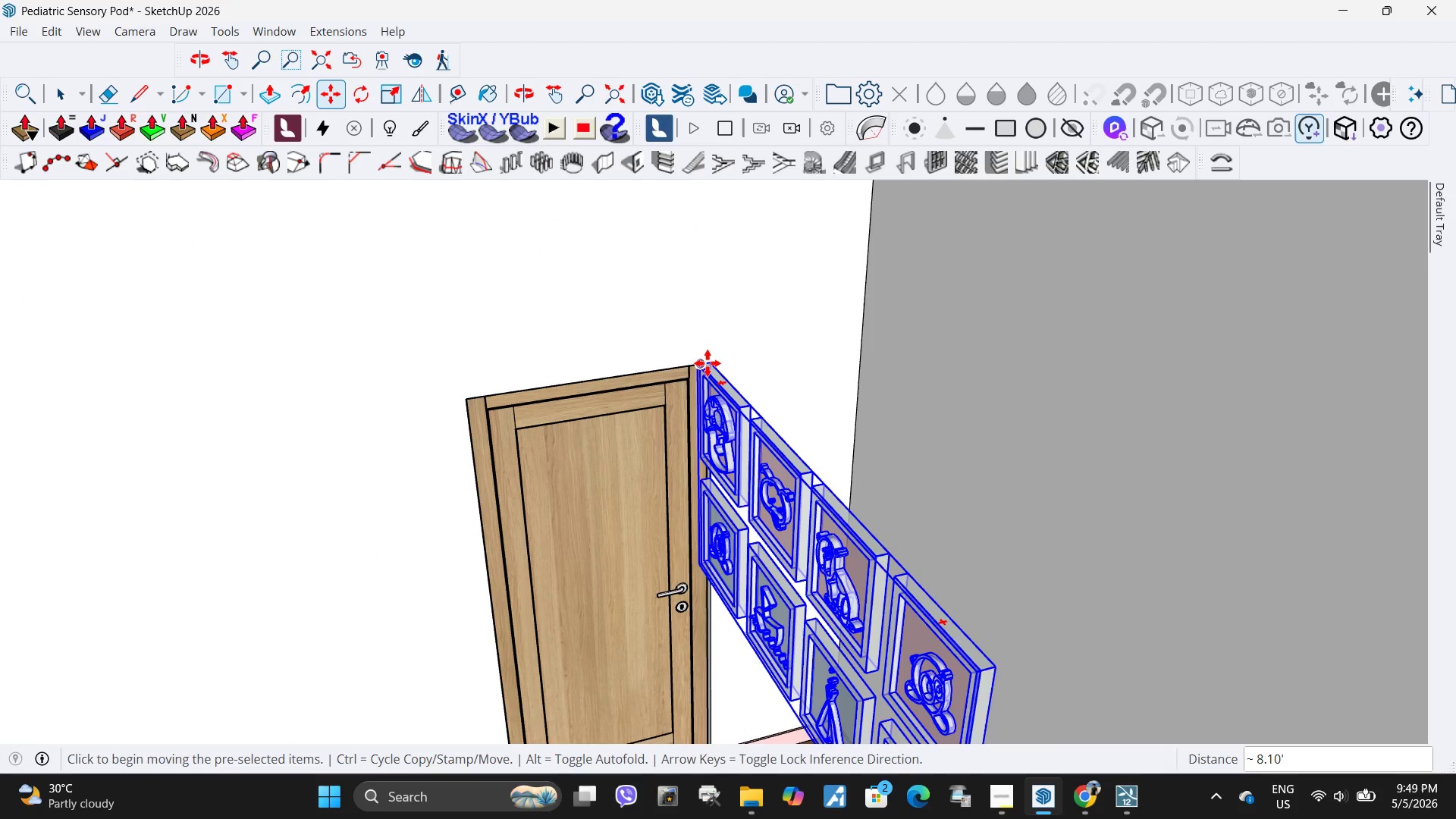 
left_click([713, 367])
 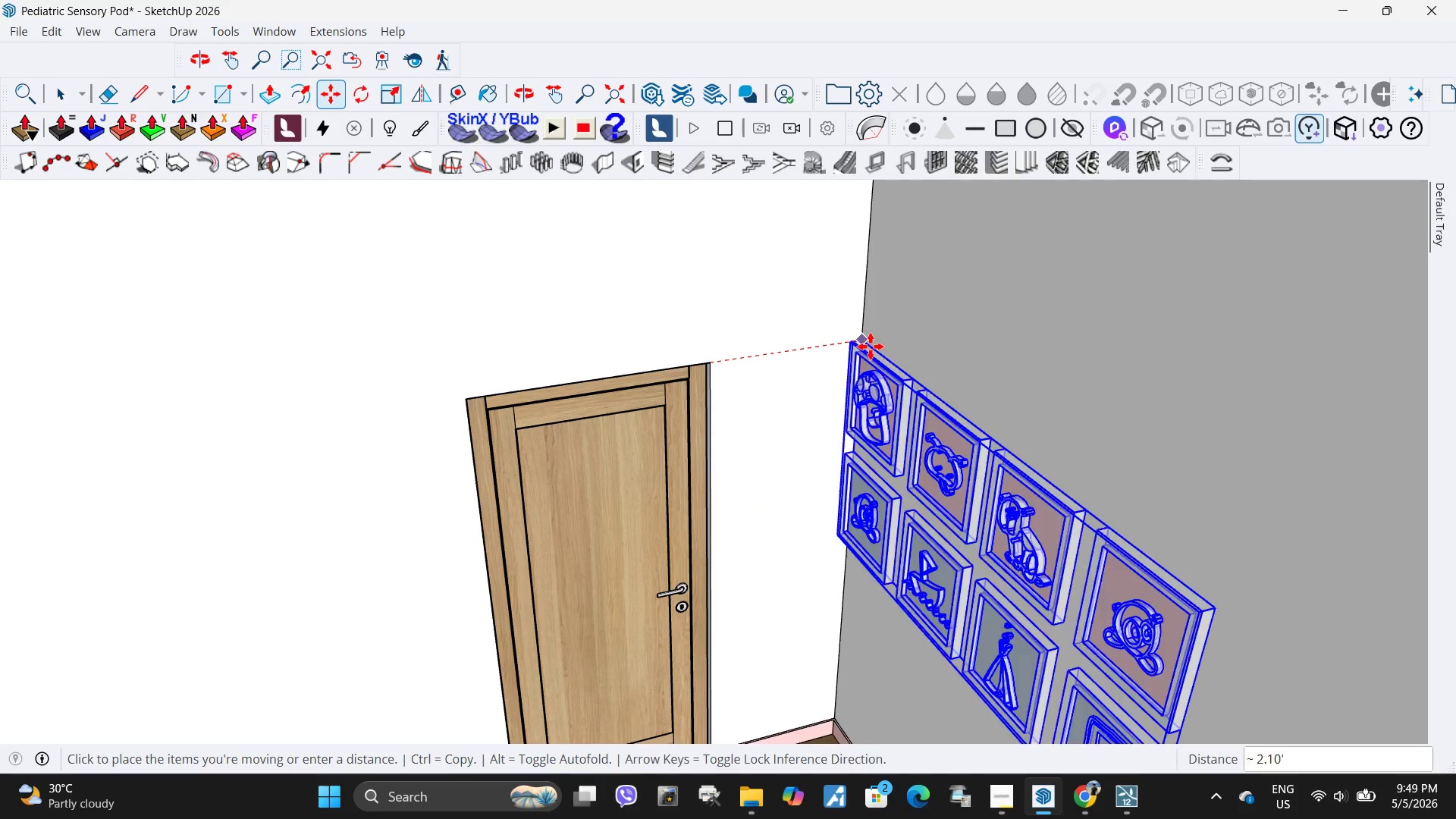 
left_click([865, 347])
 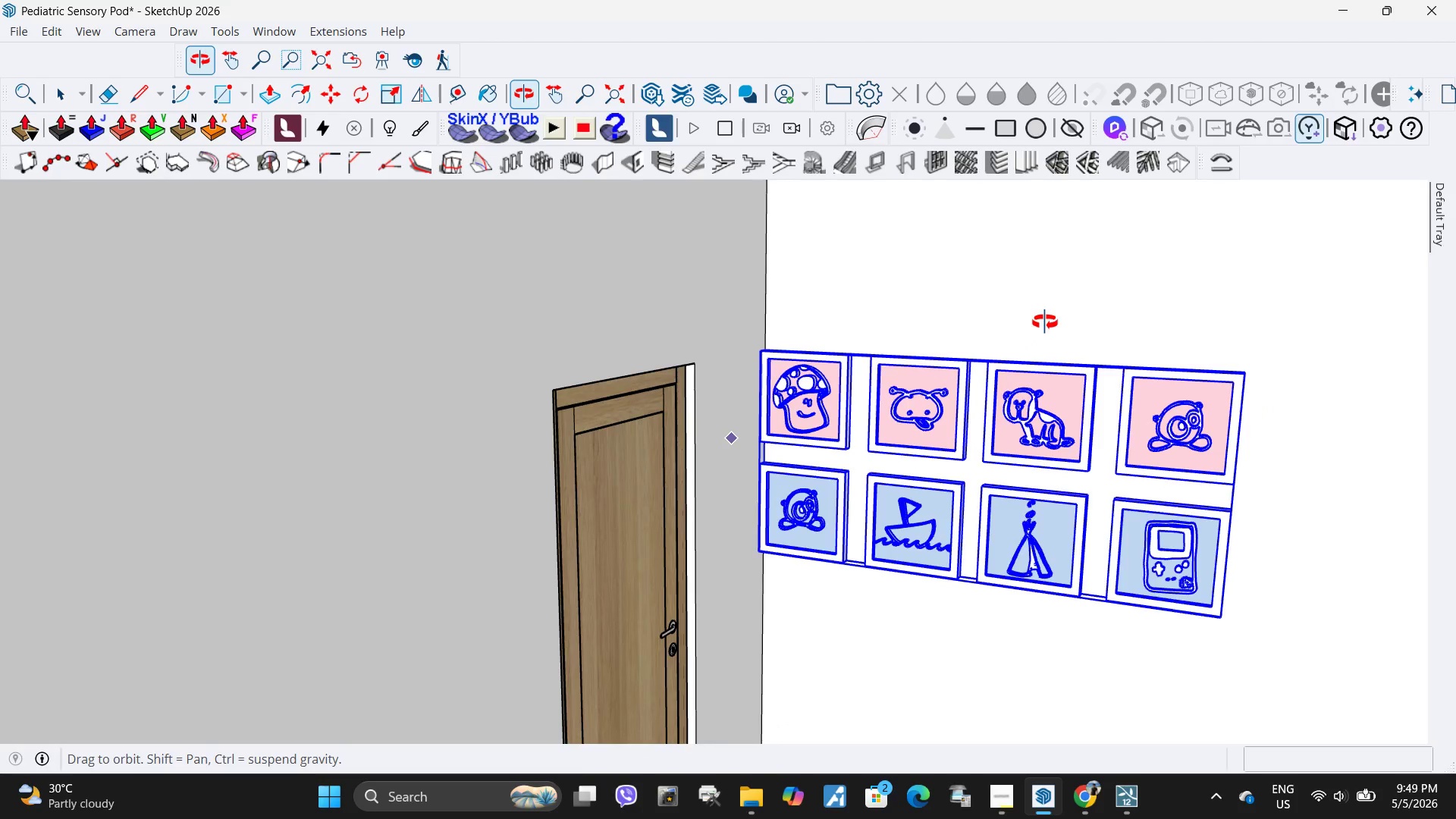 
left_click([899, 279])
 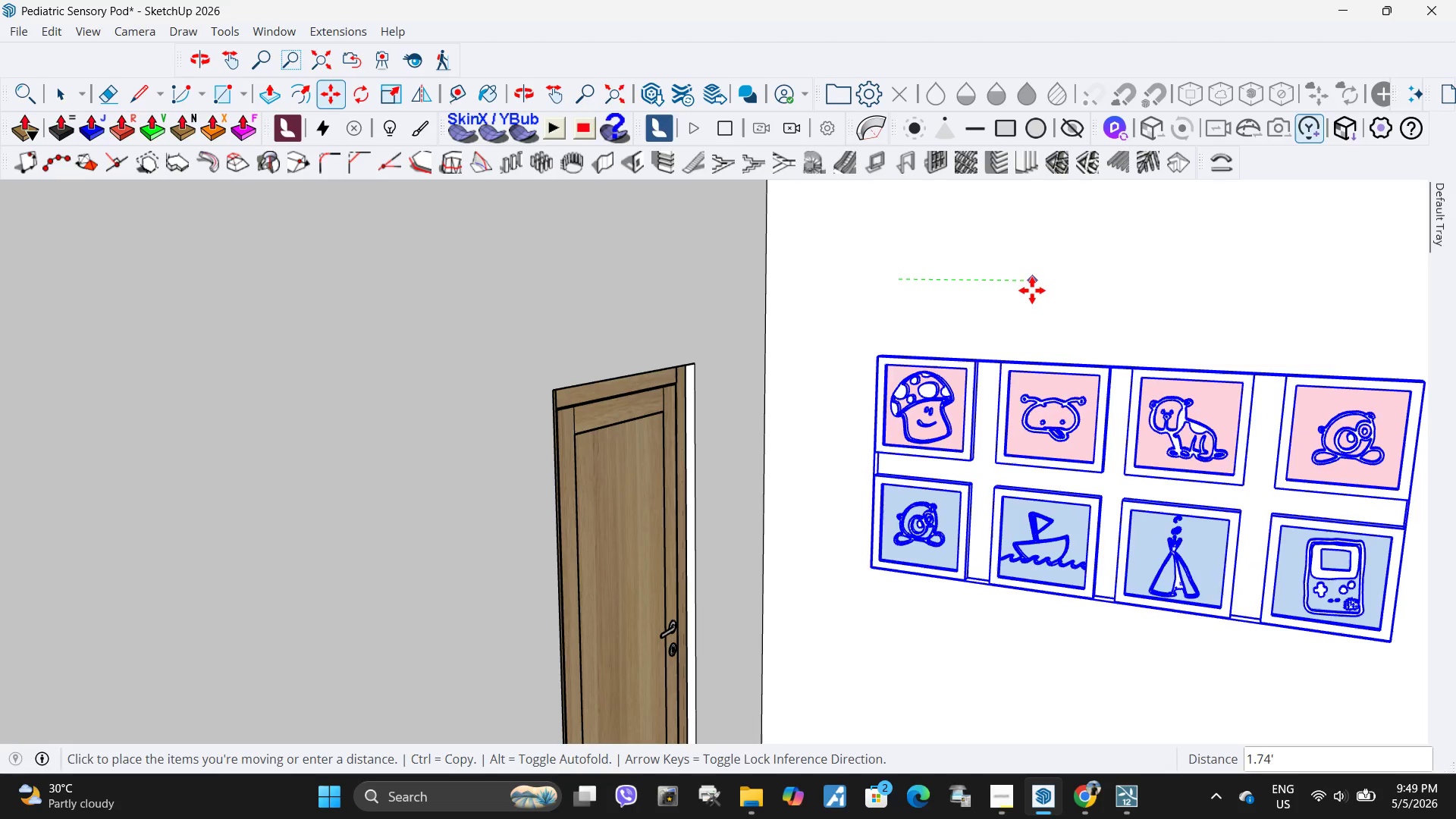 
left_click([1043, 290])
 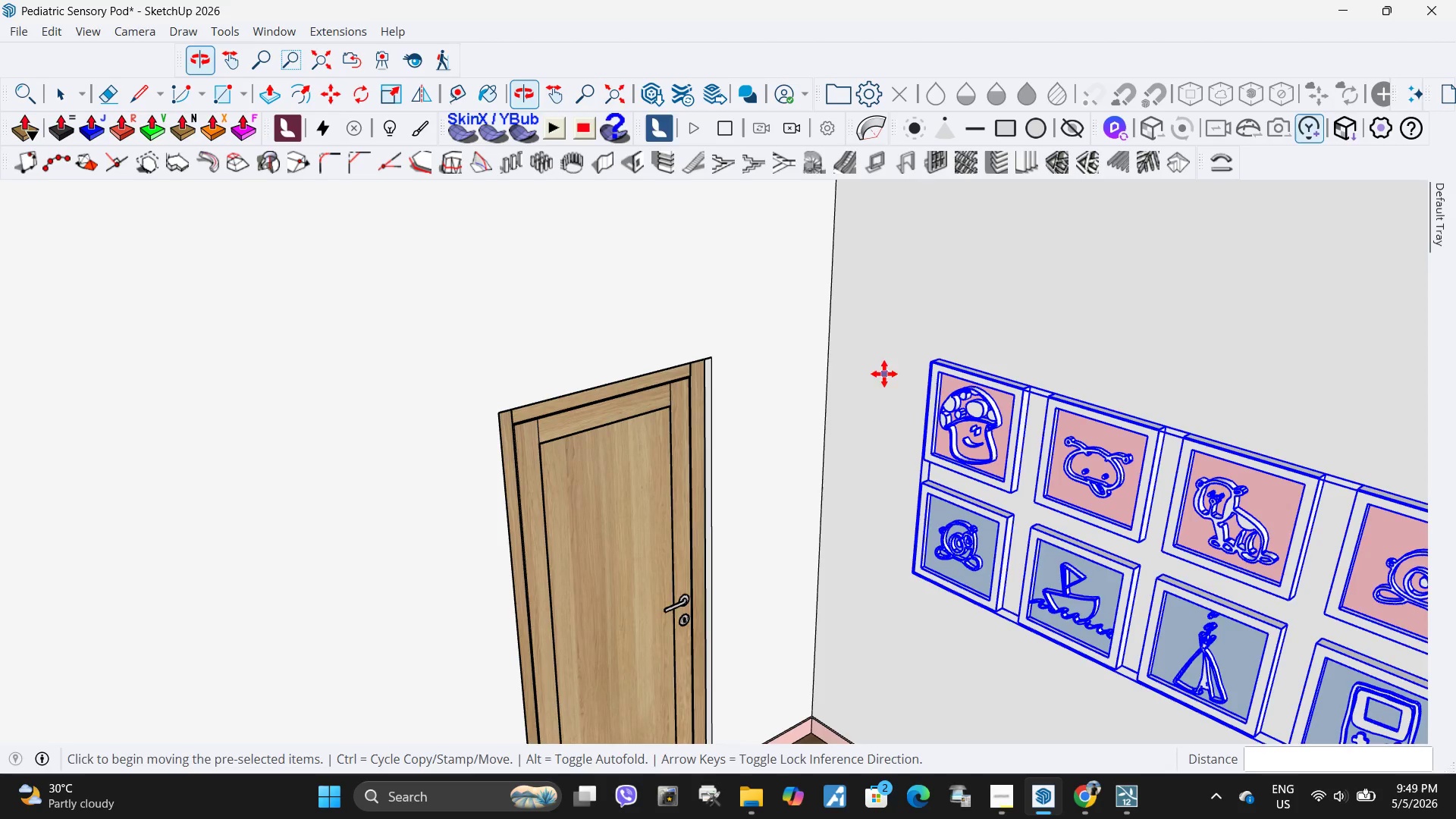 
key(Space)
 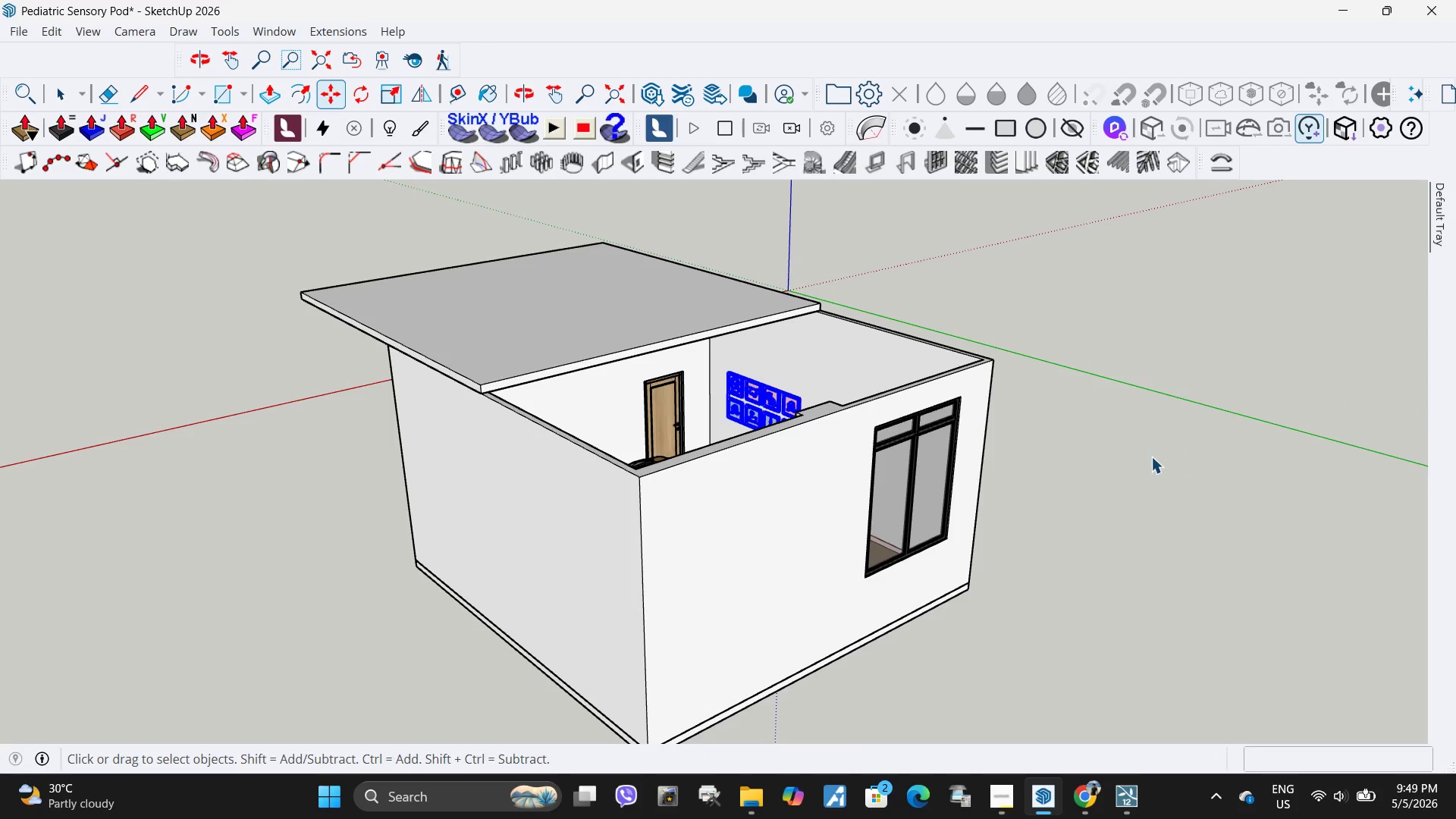 
left_click([1151, 457])
 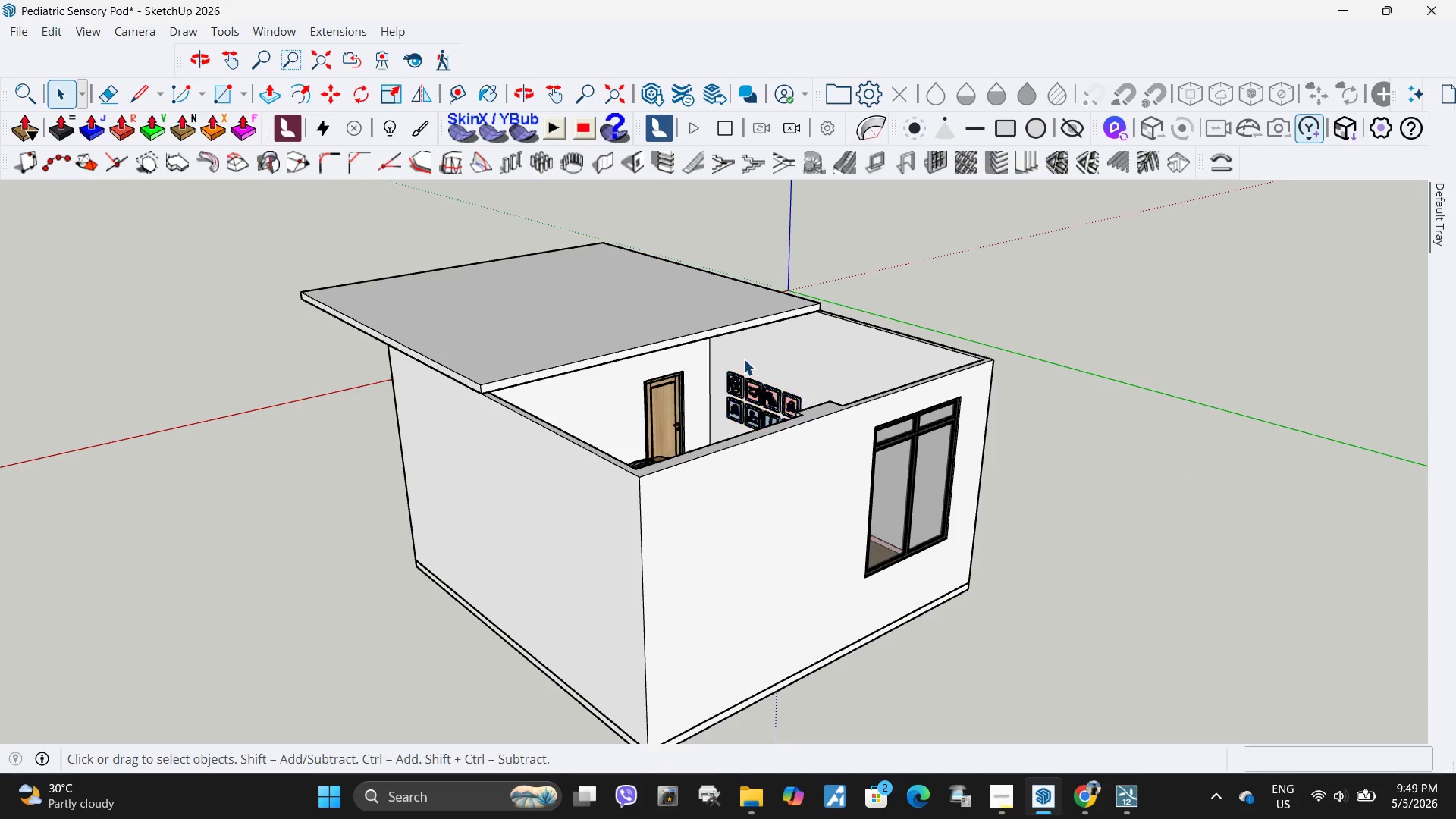 
scroll: coordinate [687, 381], scroll_direction: down, amount: 17.0
 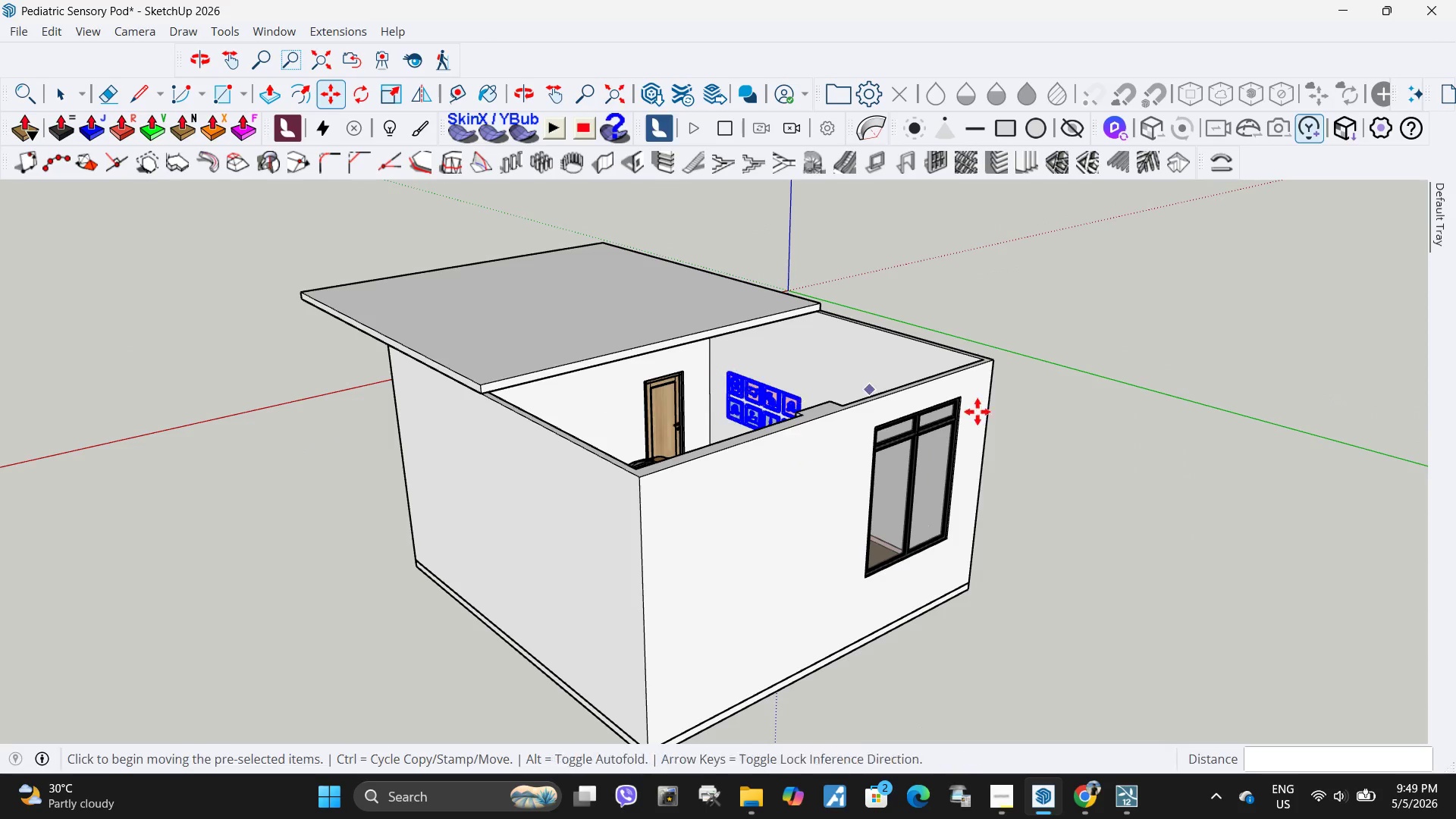 
double_click([635, 336])
 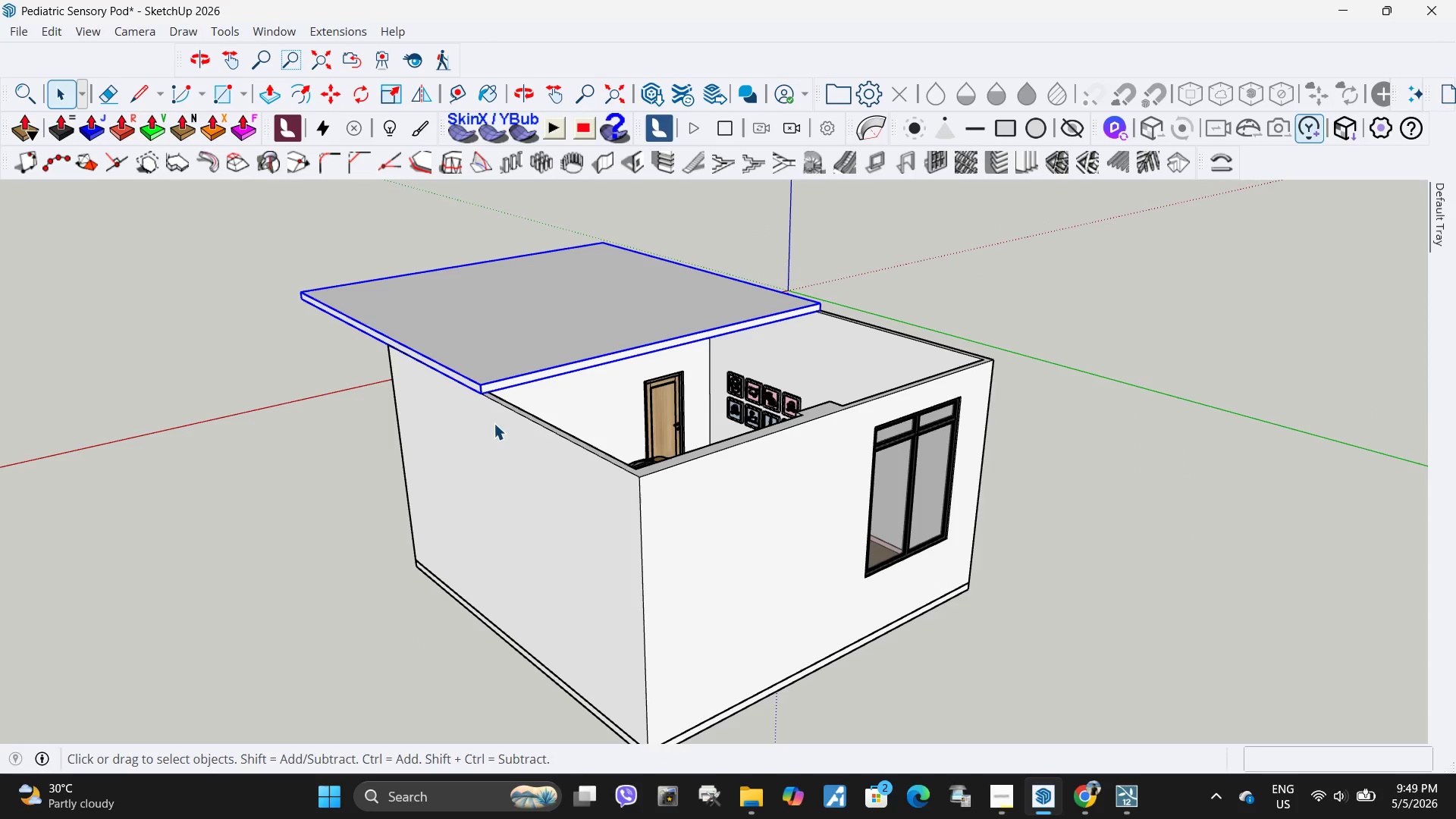 
key(M)
 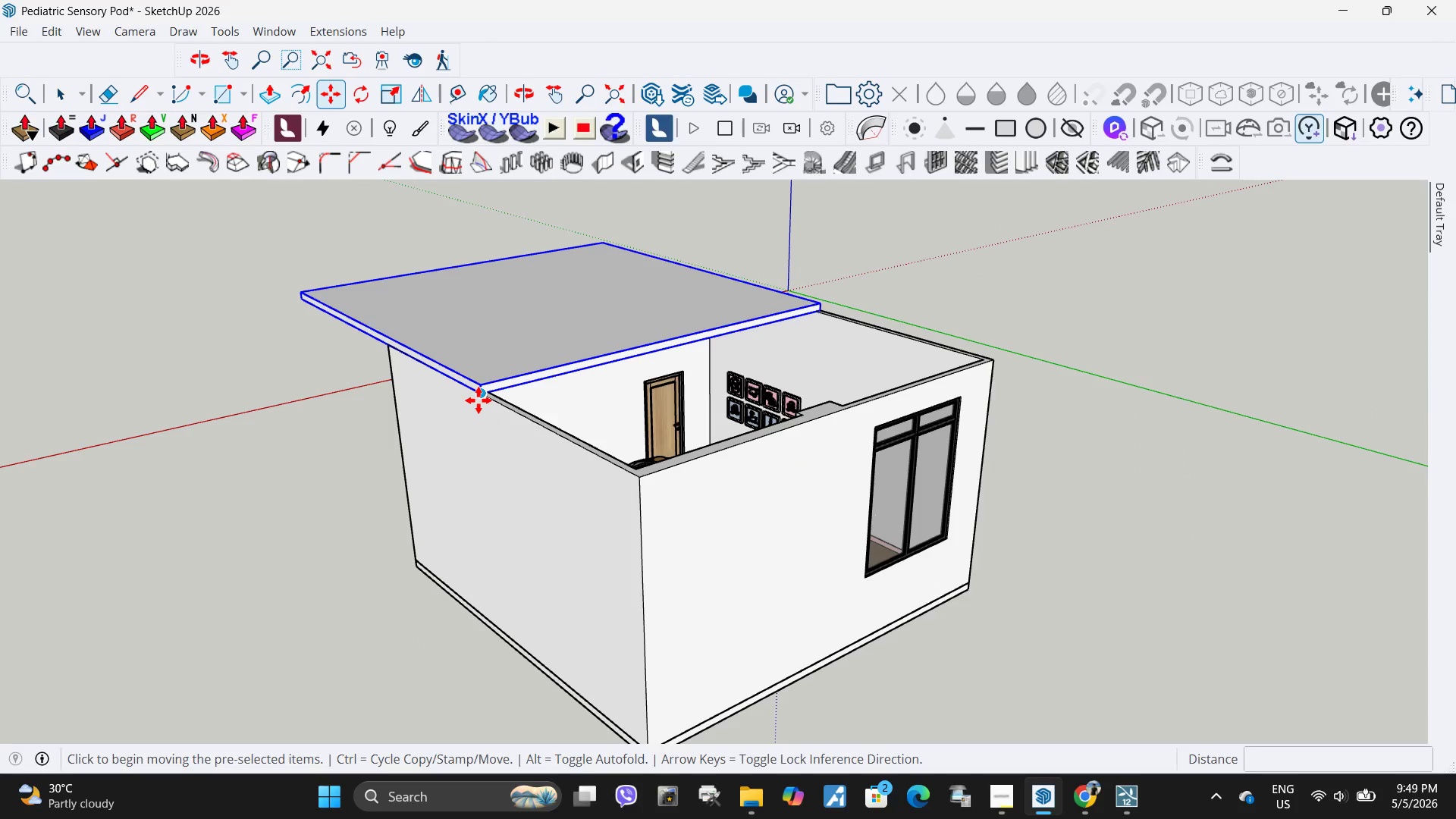 
left_click_drag(start_coordinate=[479, 400], to_coordinate=[488, 404])
 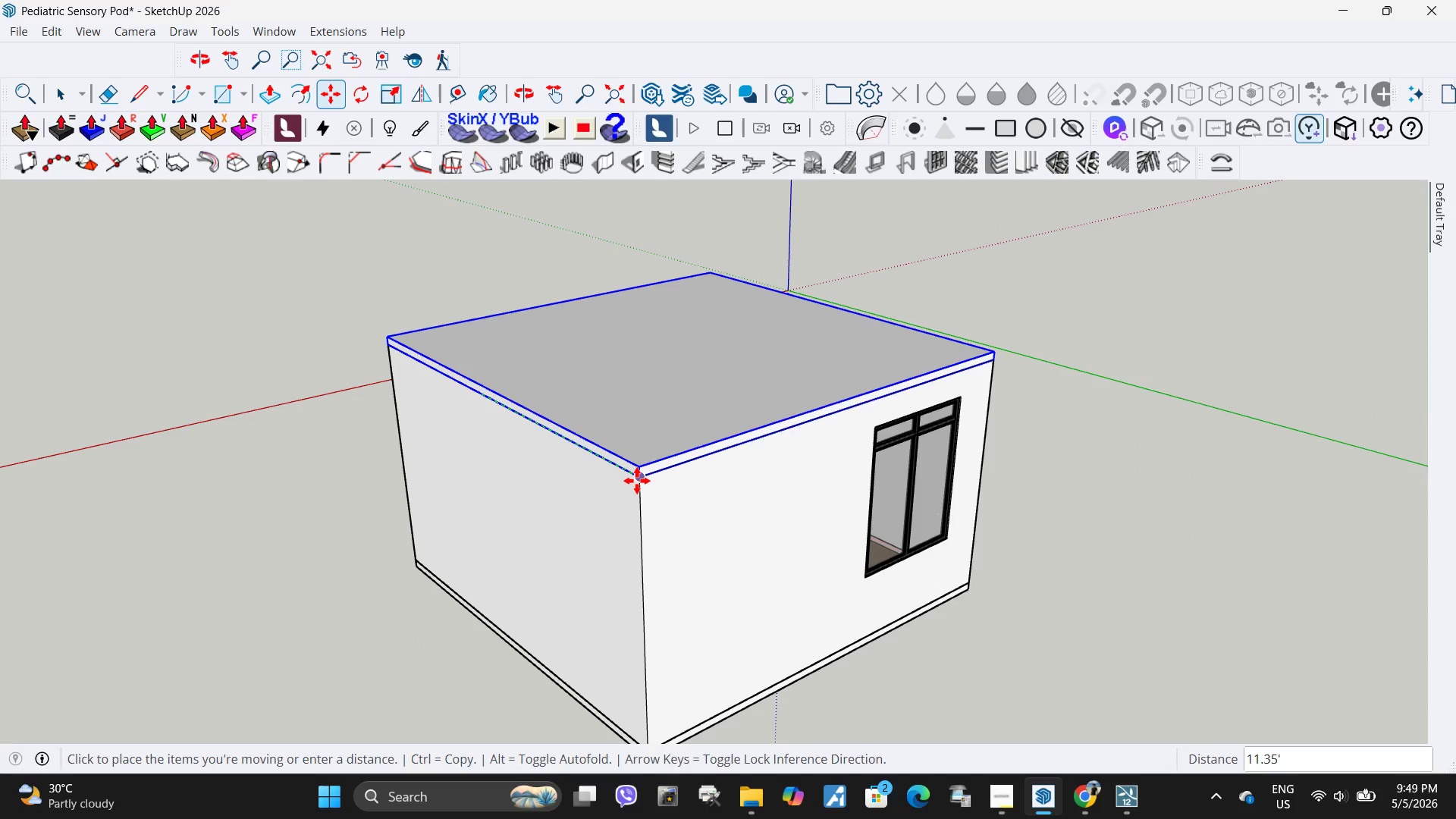 
left_click([637, 482])
 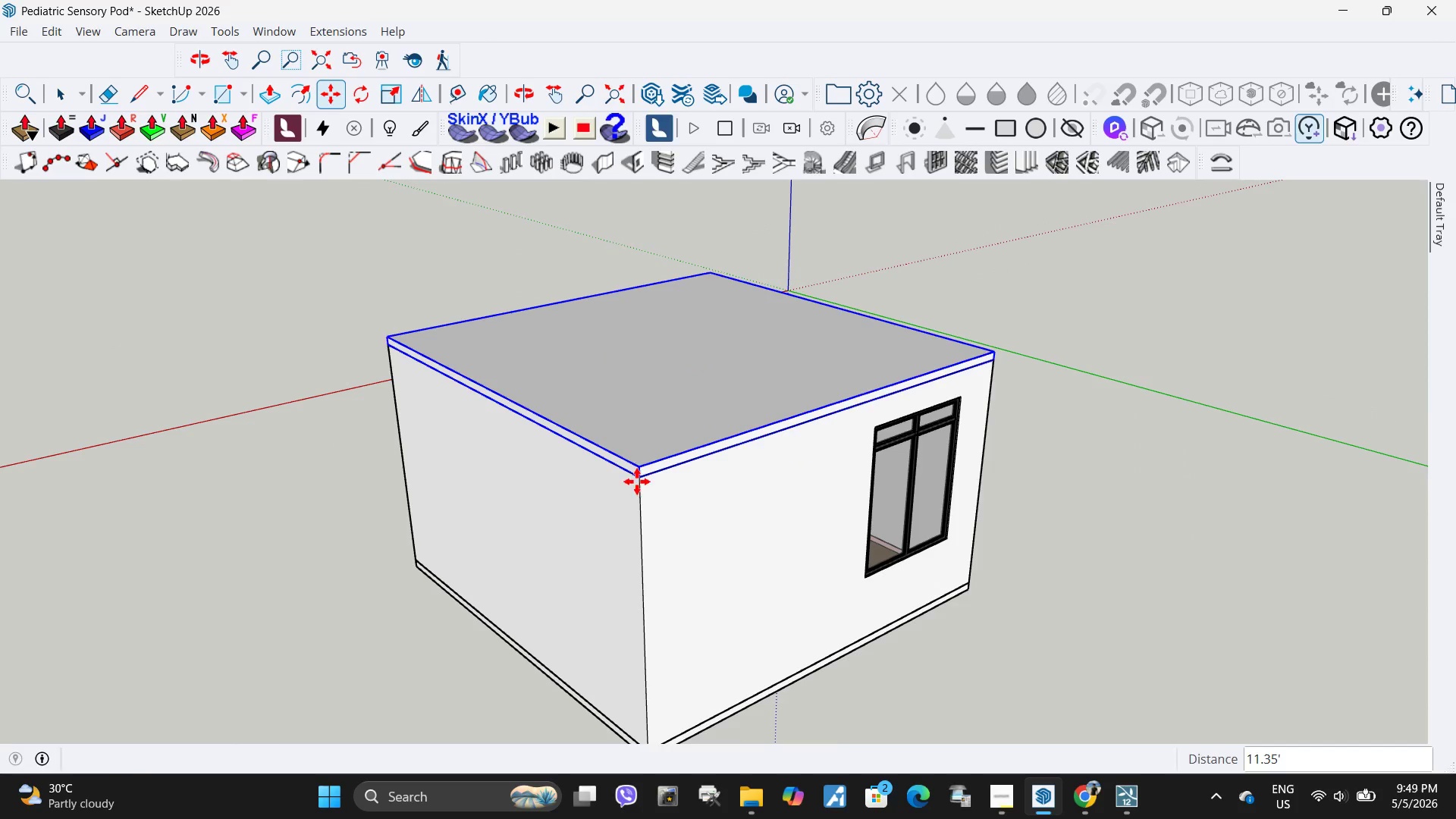 
key(Space)
 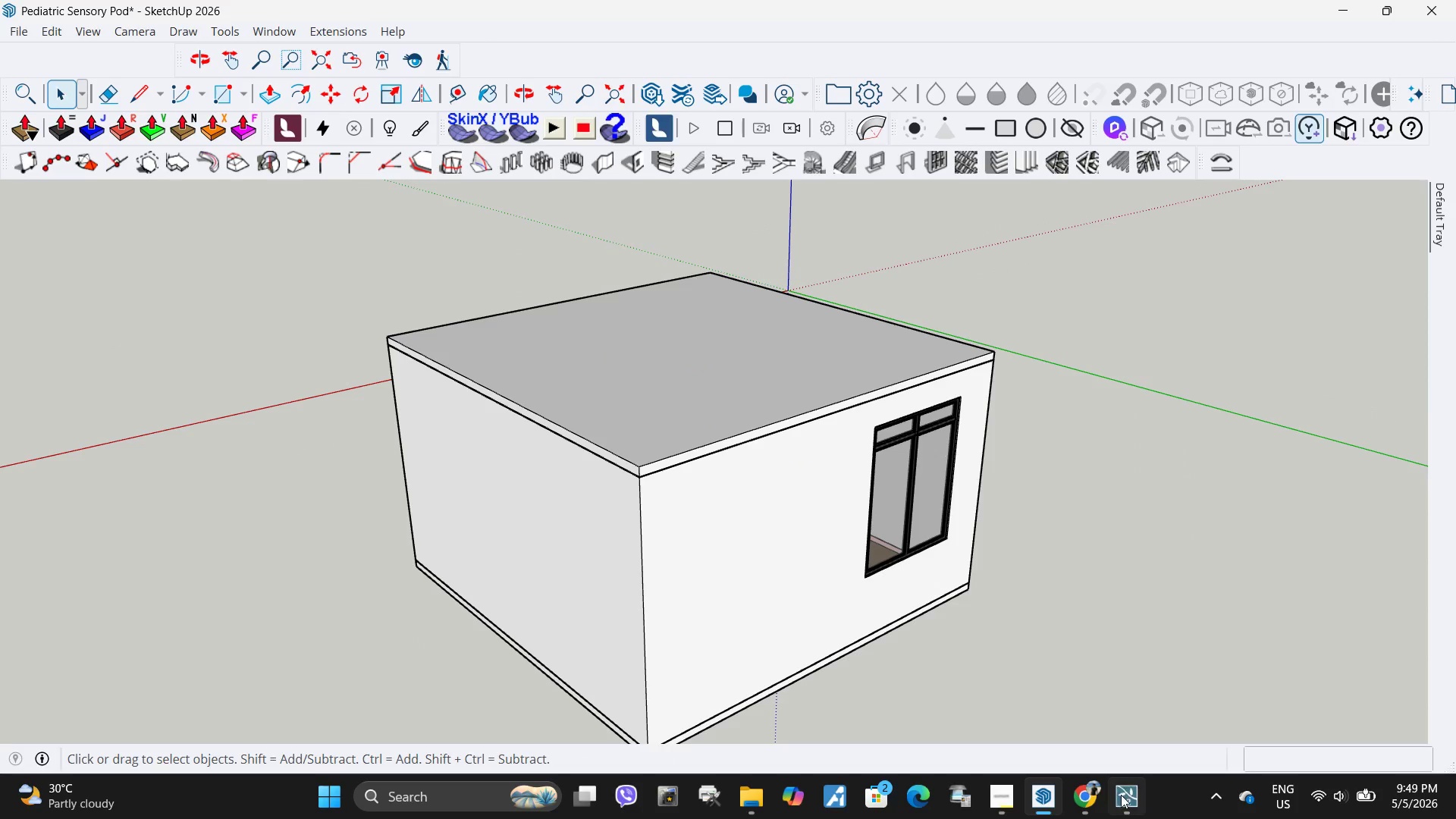 
left_click([1128, 795])
 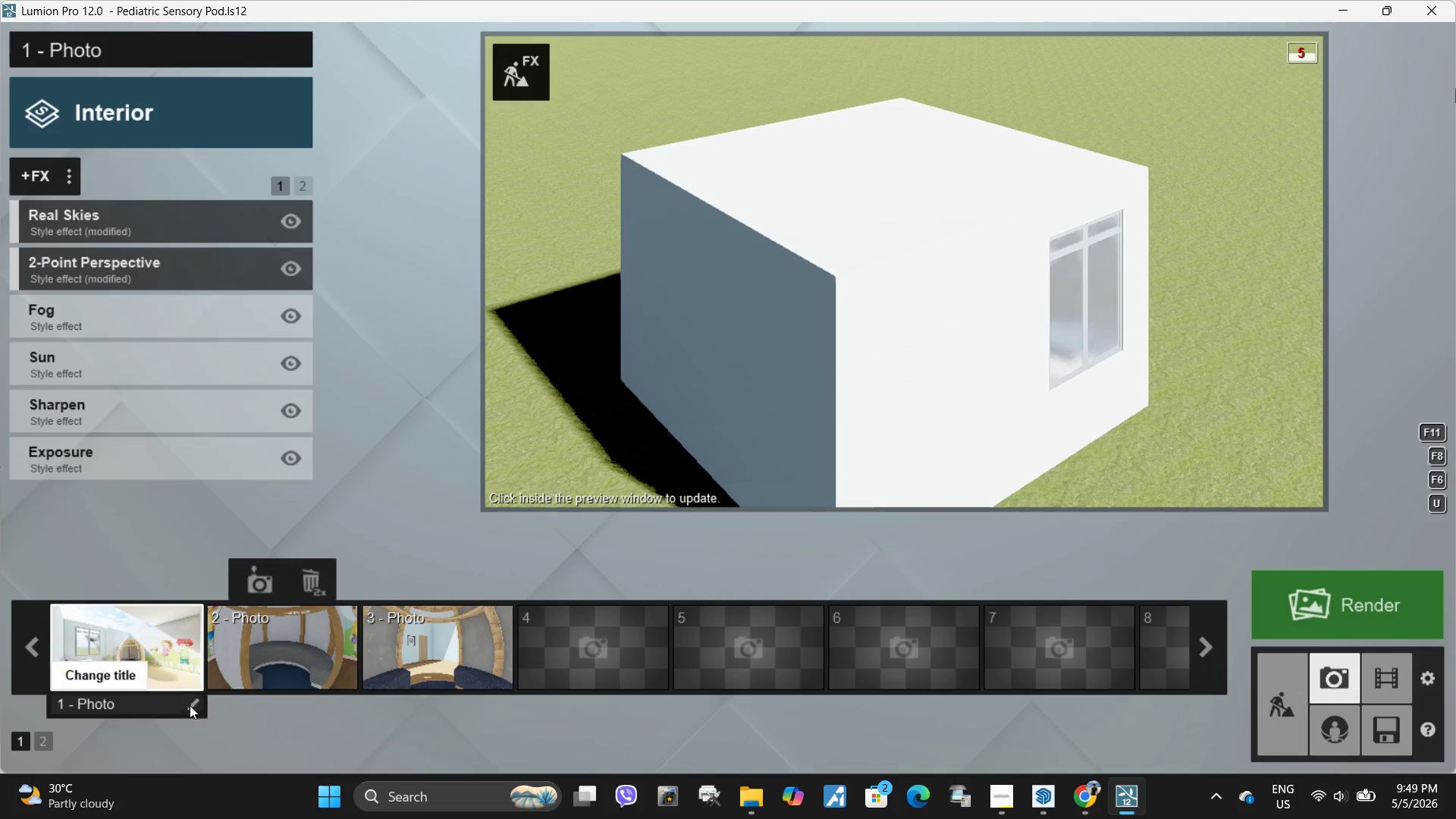 
left_click([155, 652])
 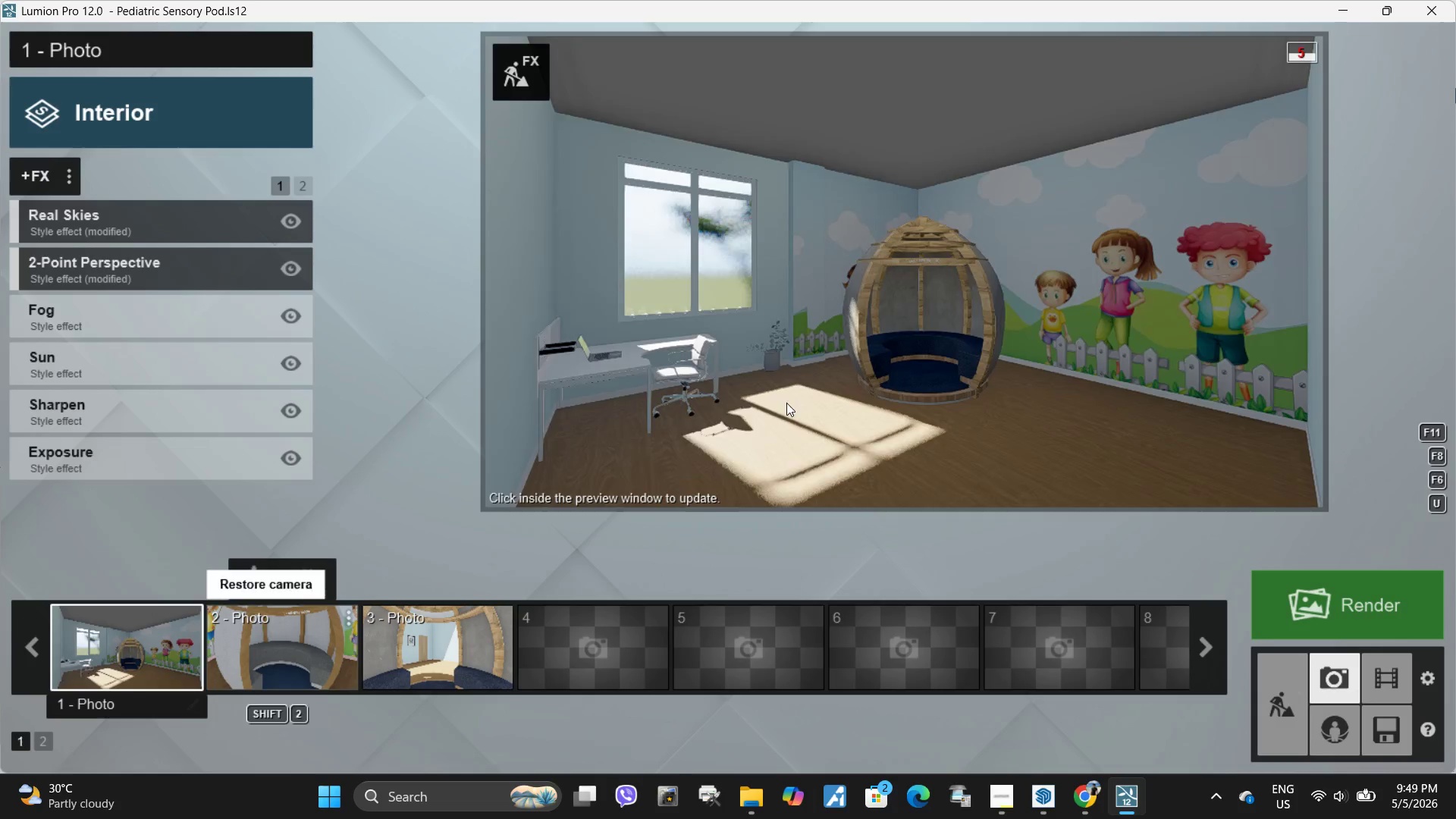 
left_click([938, 309])
 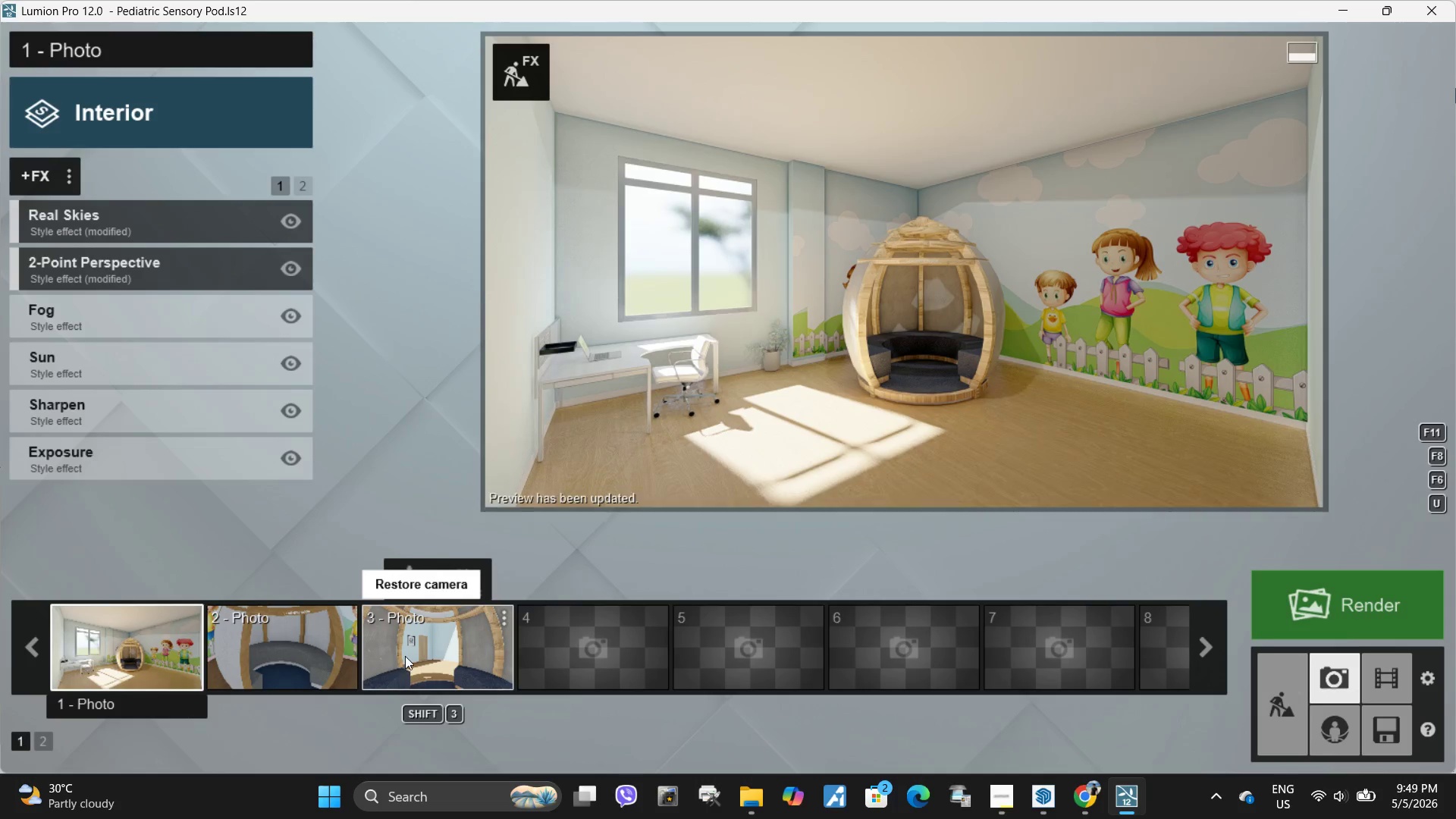 
double_click([959, 271])
 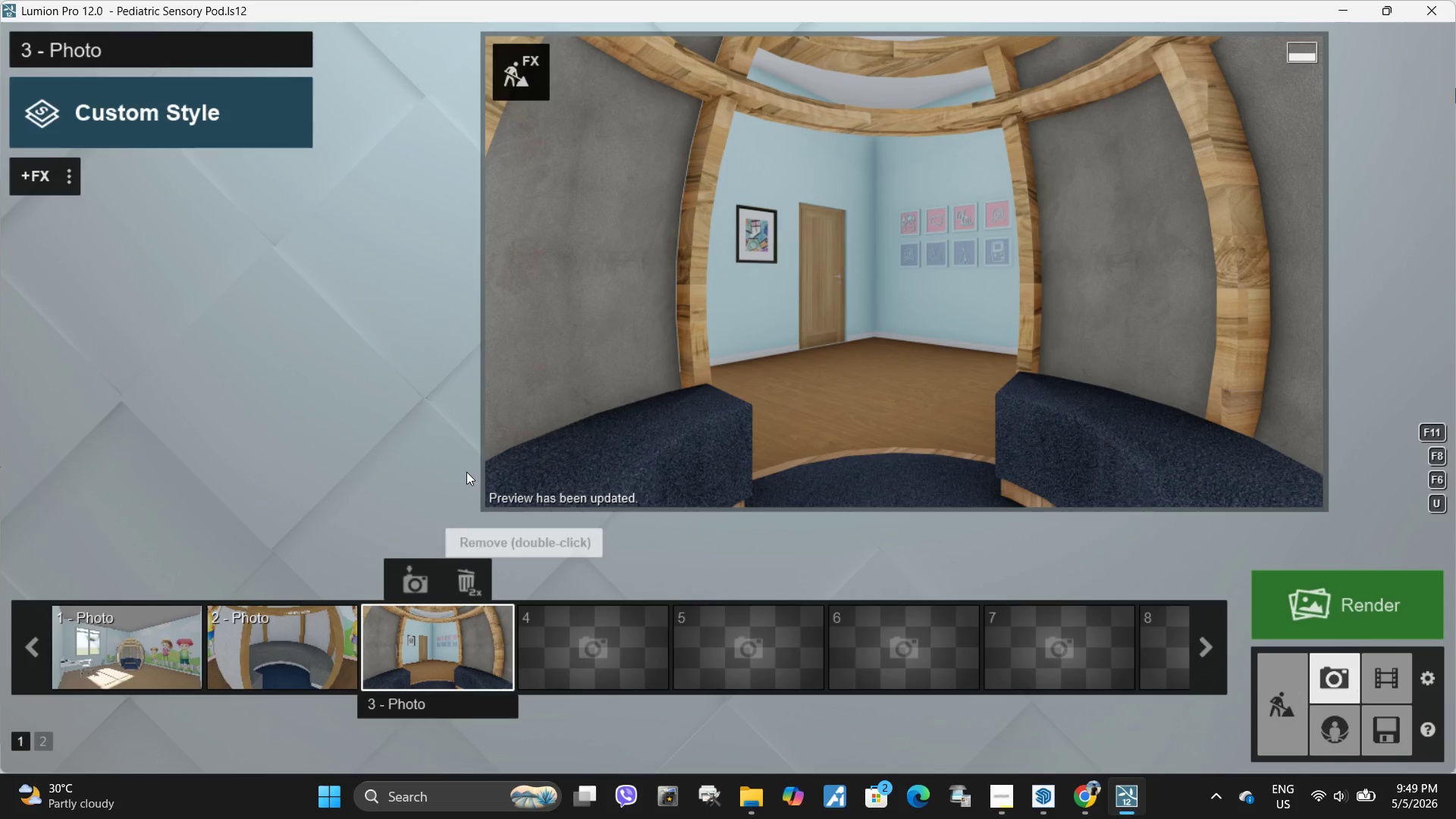 
wait(5.39)
 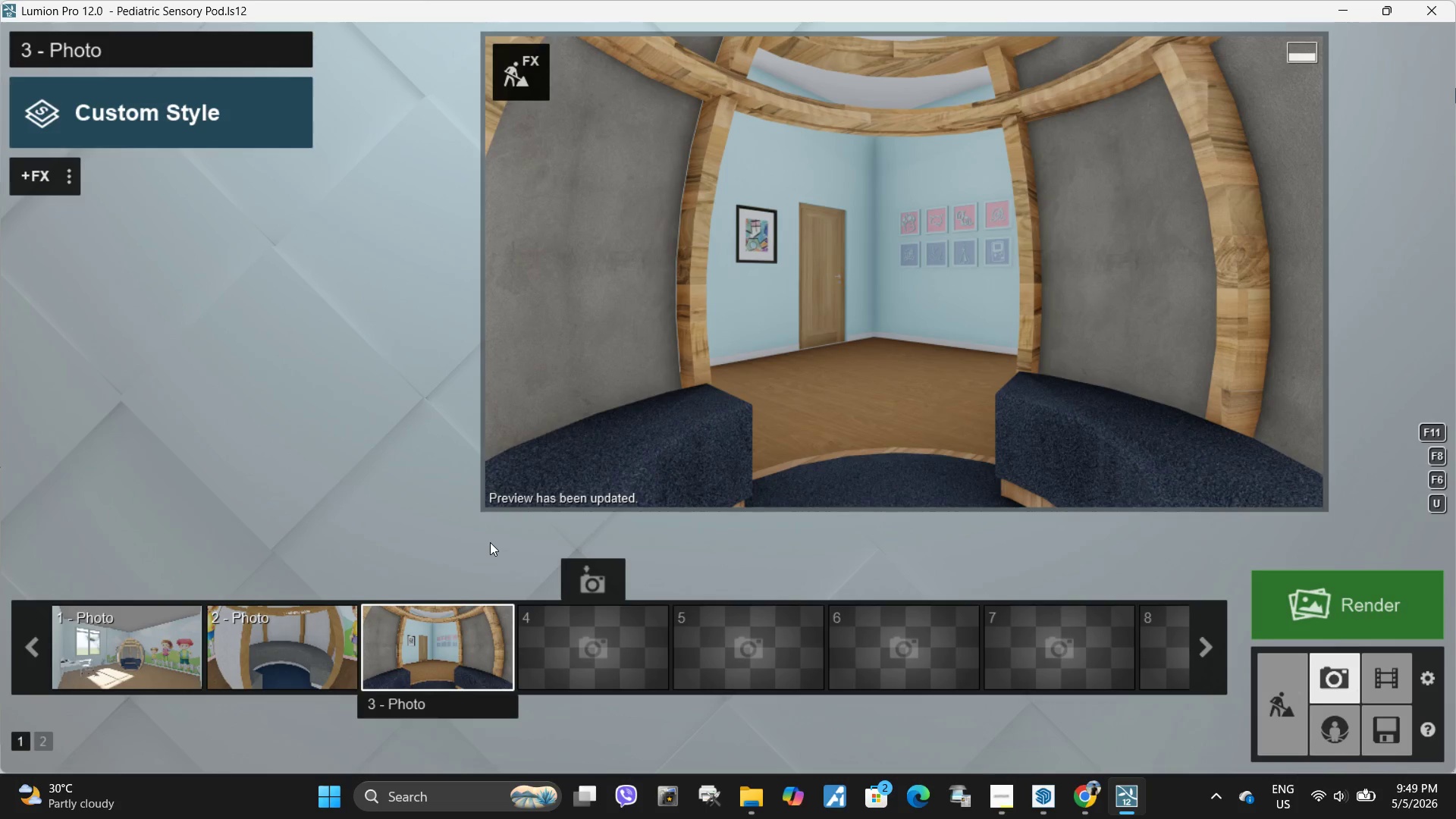 
left_click([182, 639])
 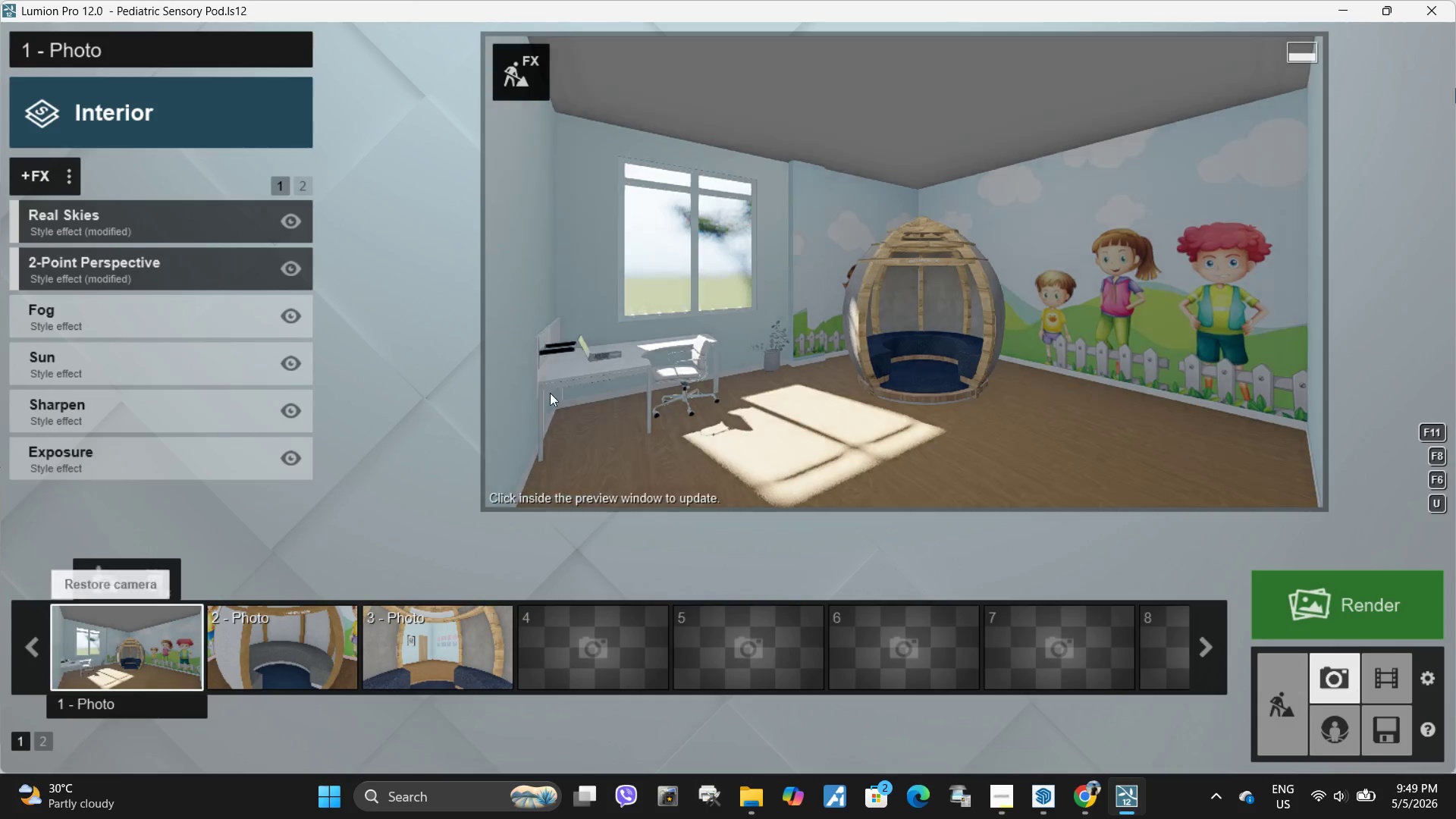 
left_click([701, 381])
 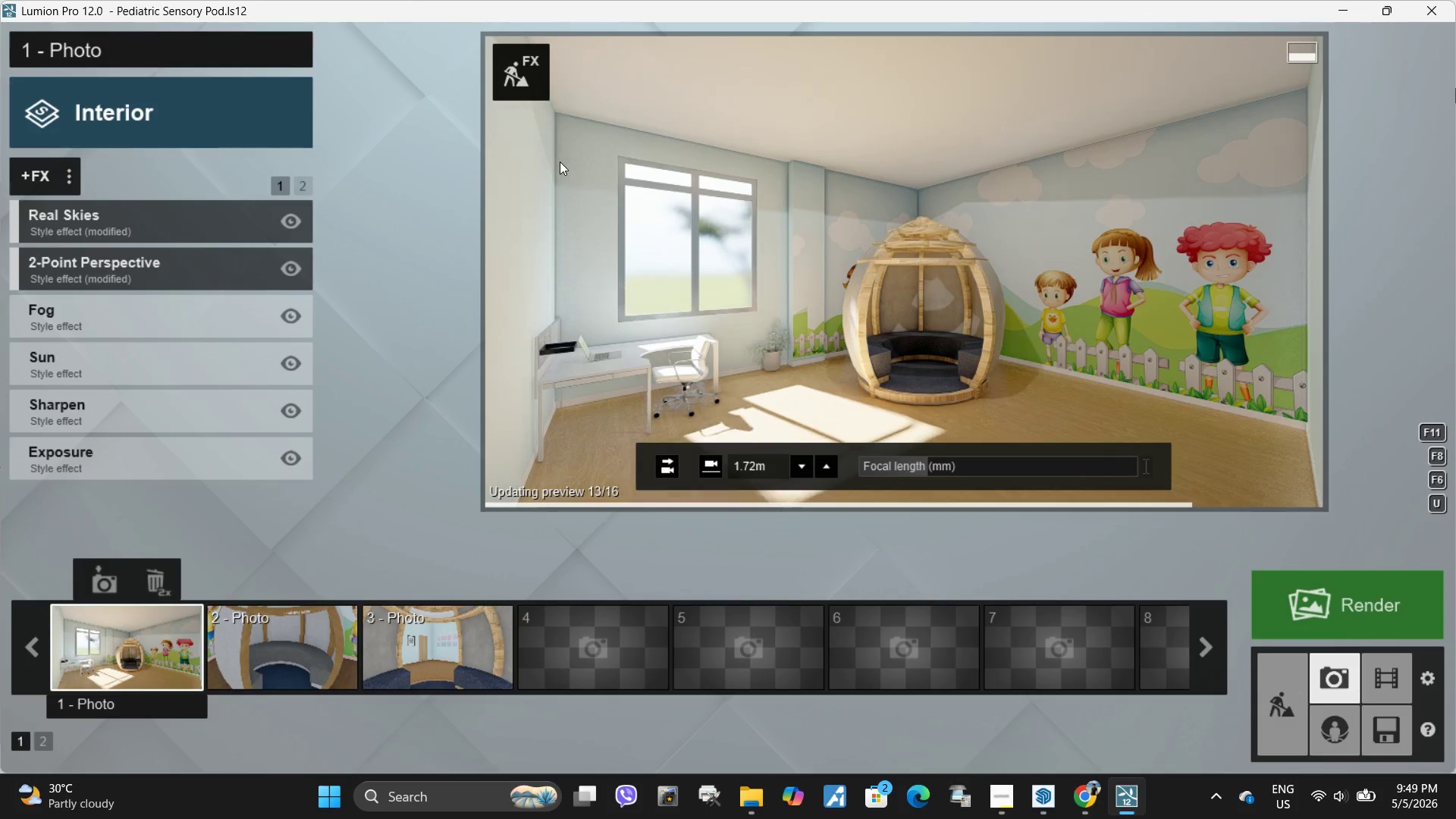 
left_click([503, 72])
 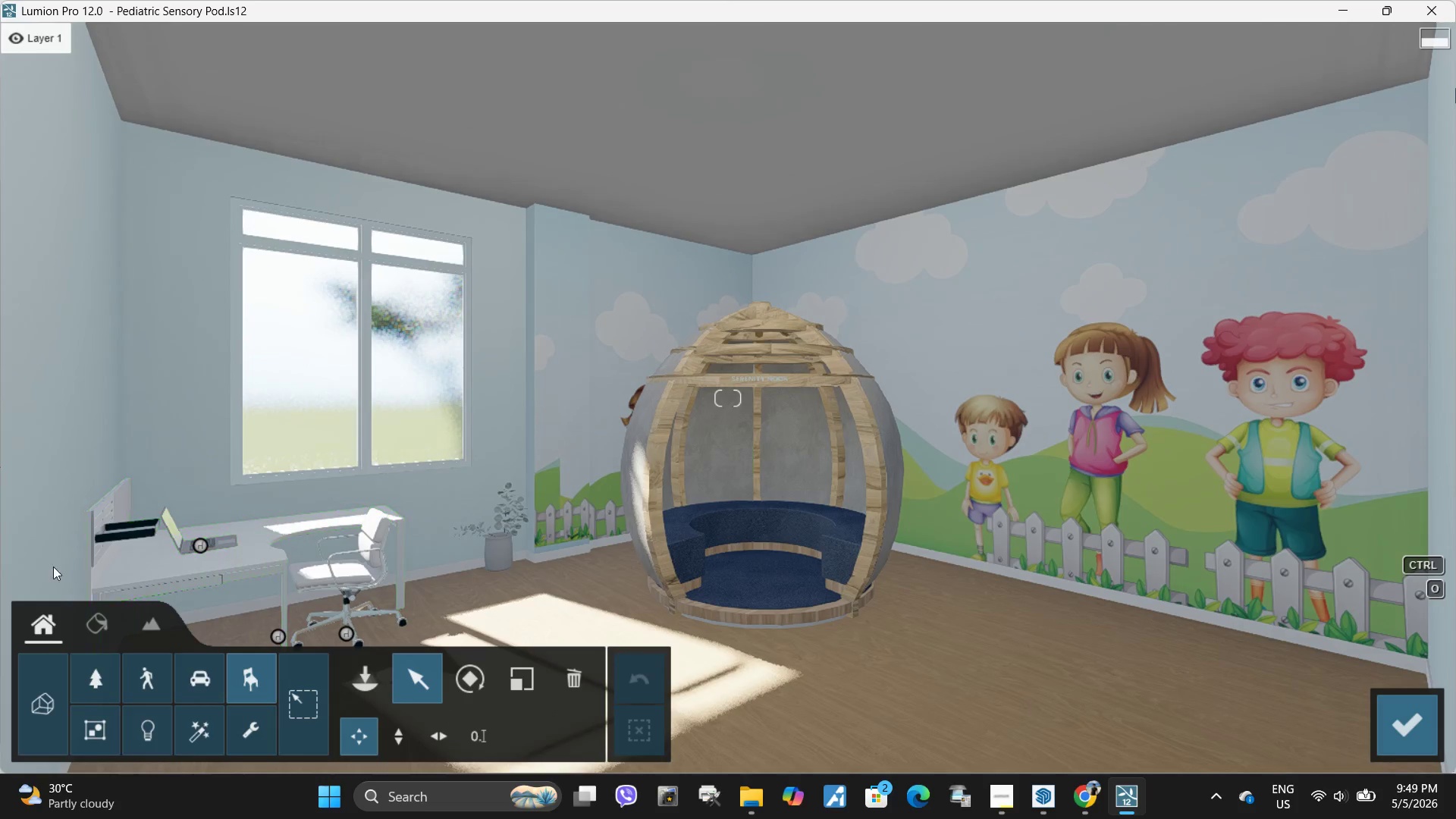 
left_click([89, 639])
 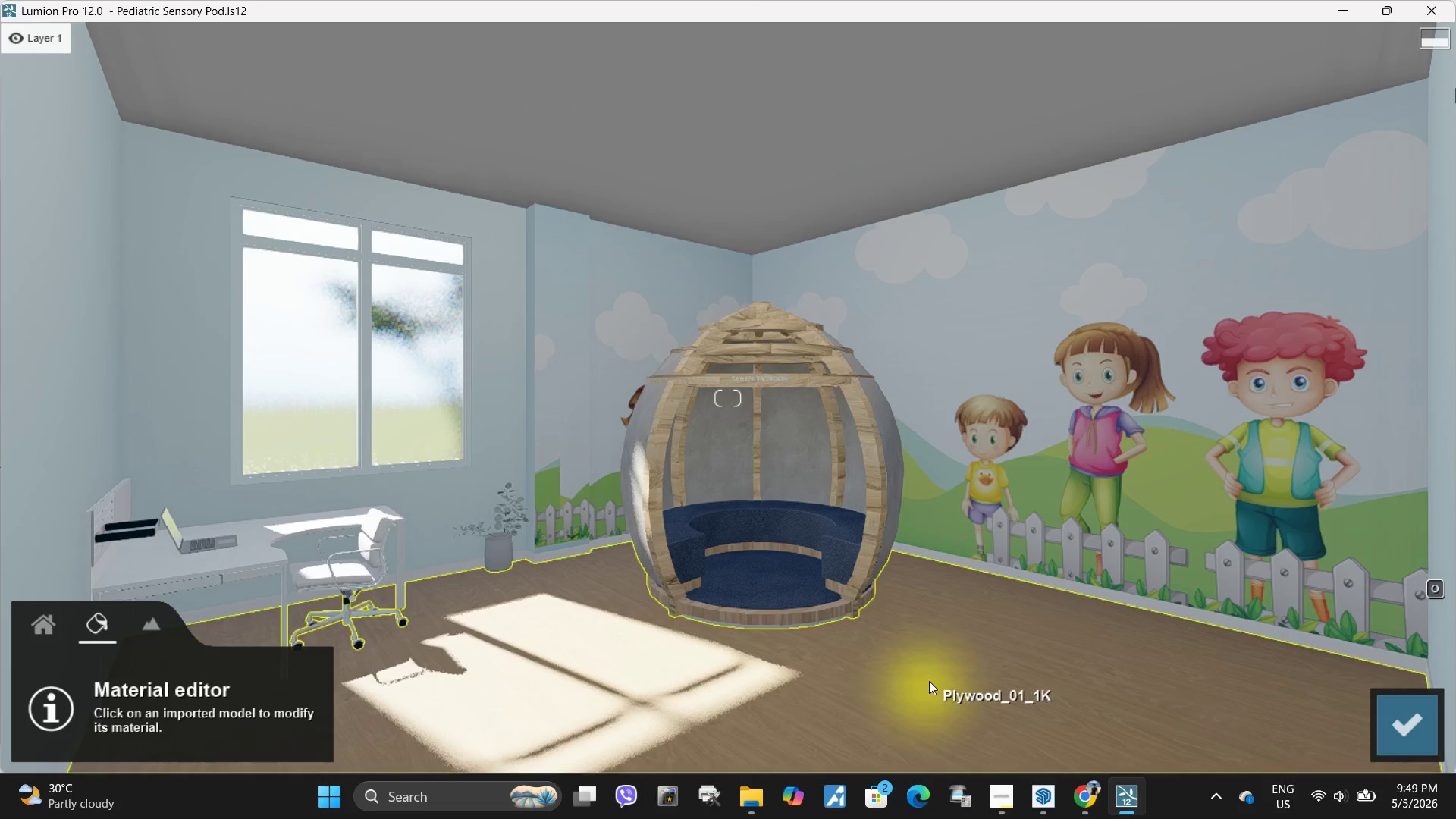 
left_click([931, 667])
 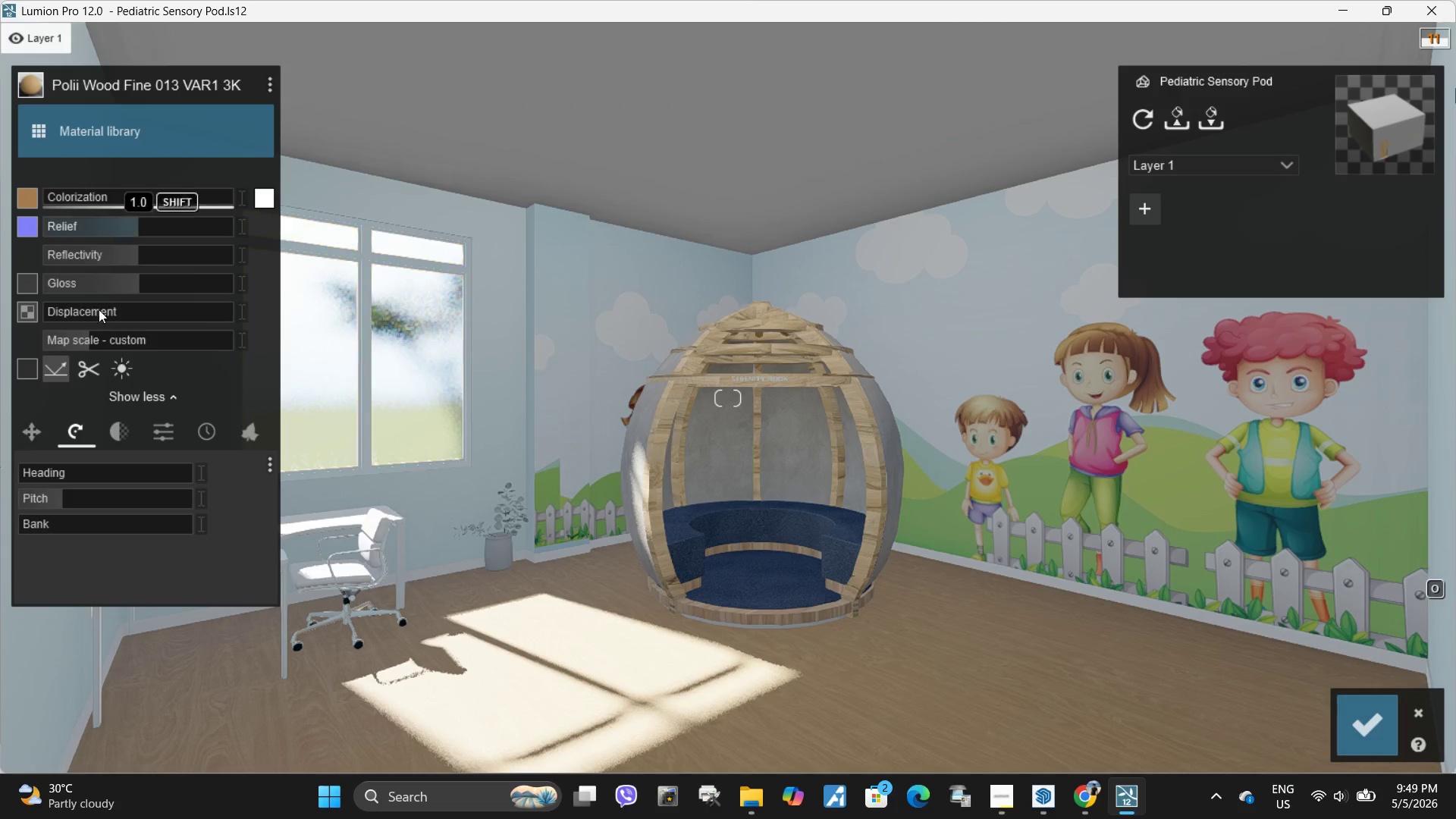 
left_click([115, 120])
 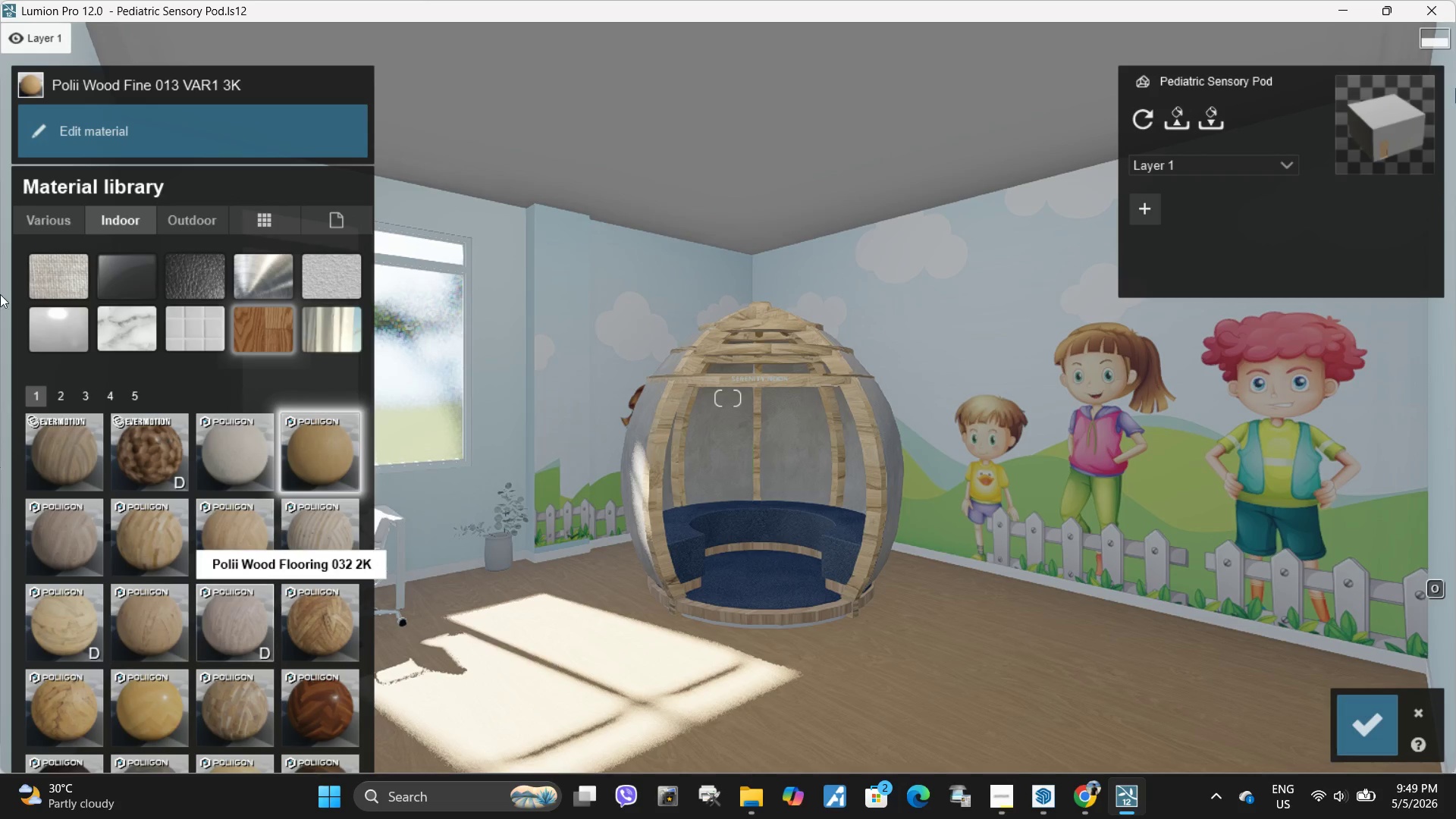 
left_click([60, 393])
 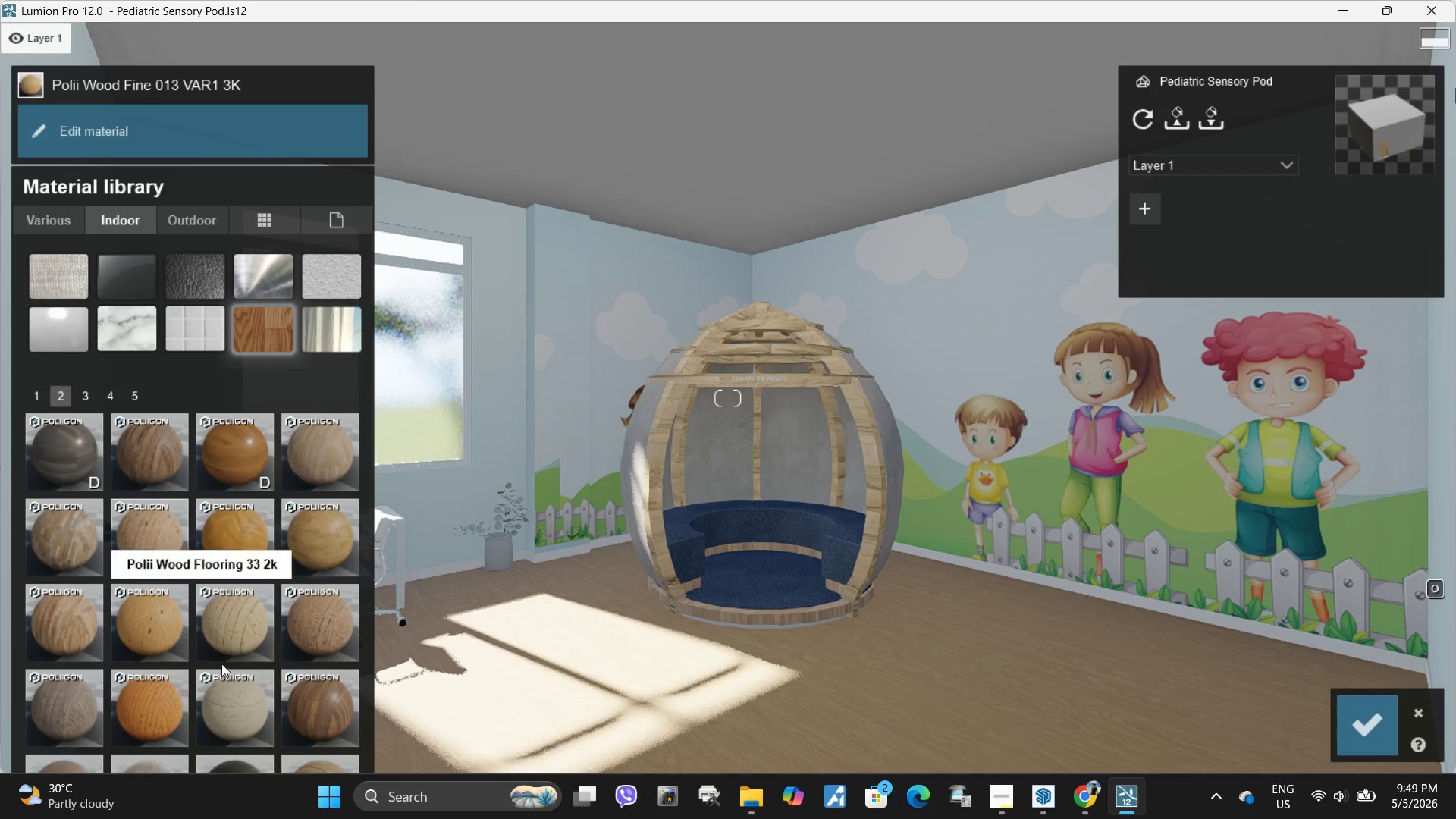 
left_click([236, 711])
 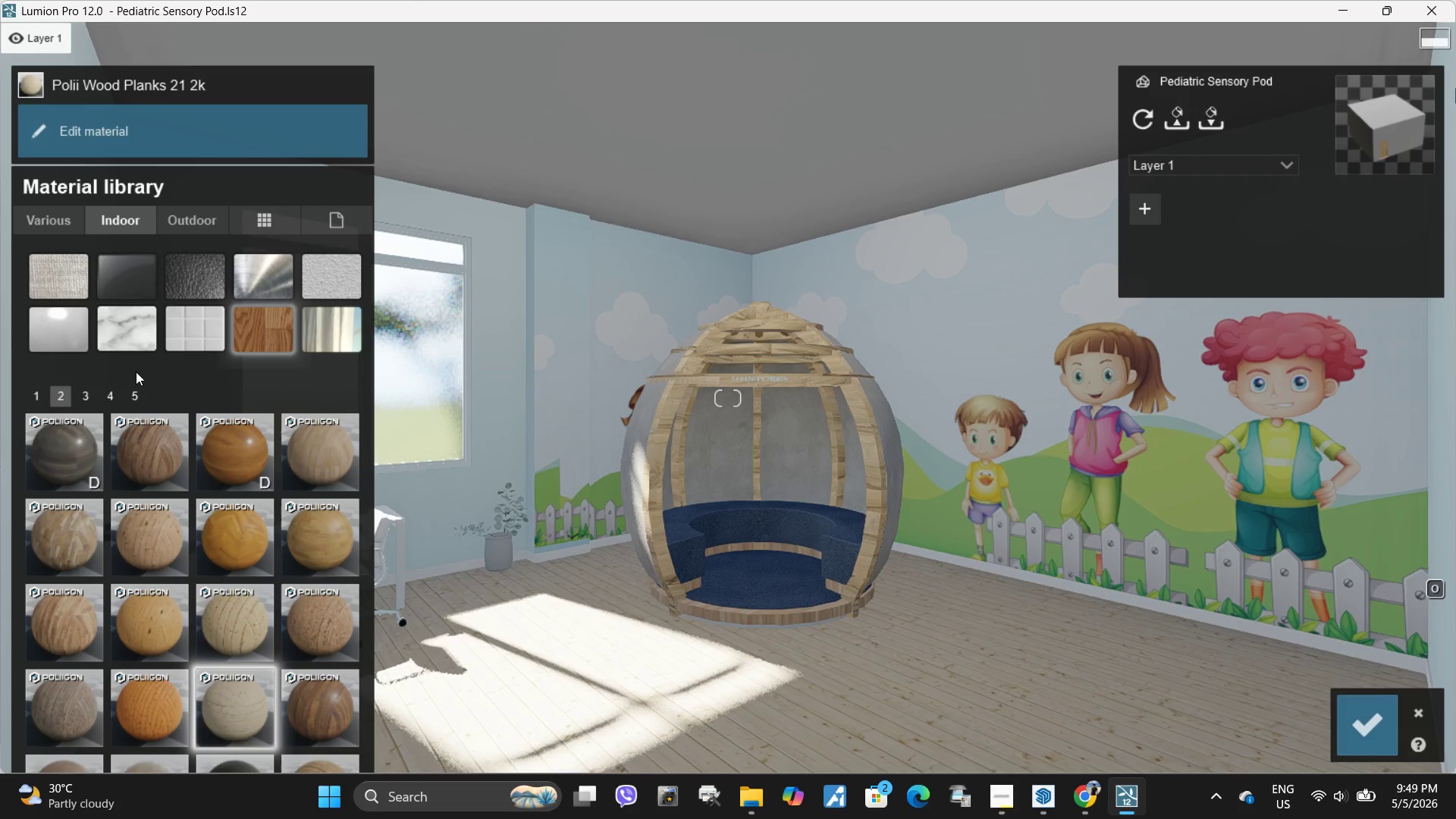 
left_click([108, 399])
 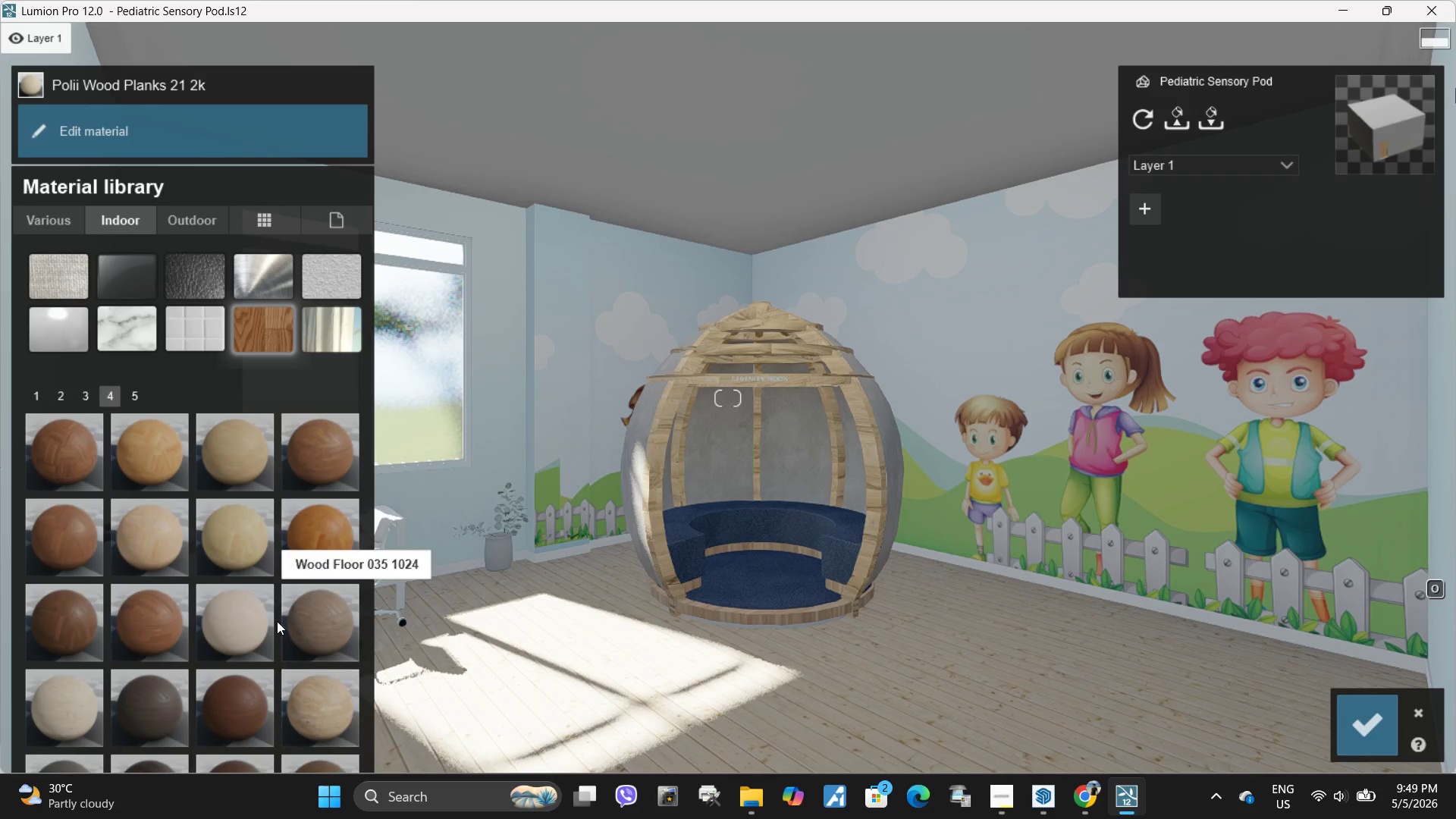 
double_click([256, 620])
 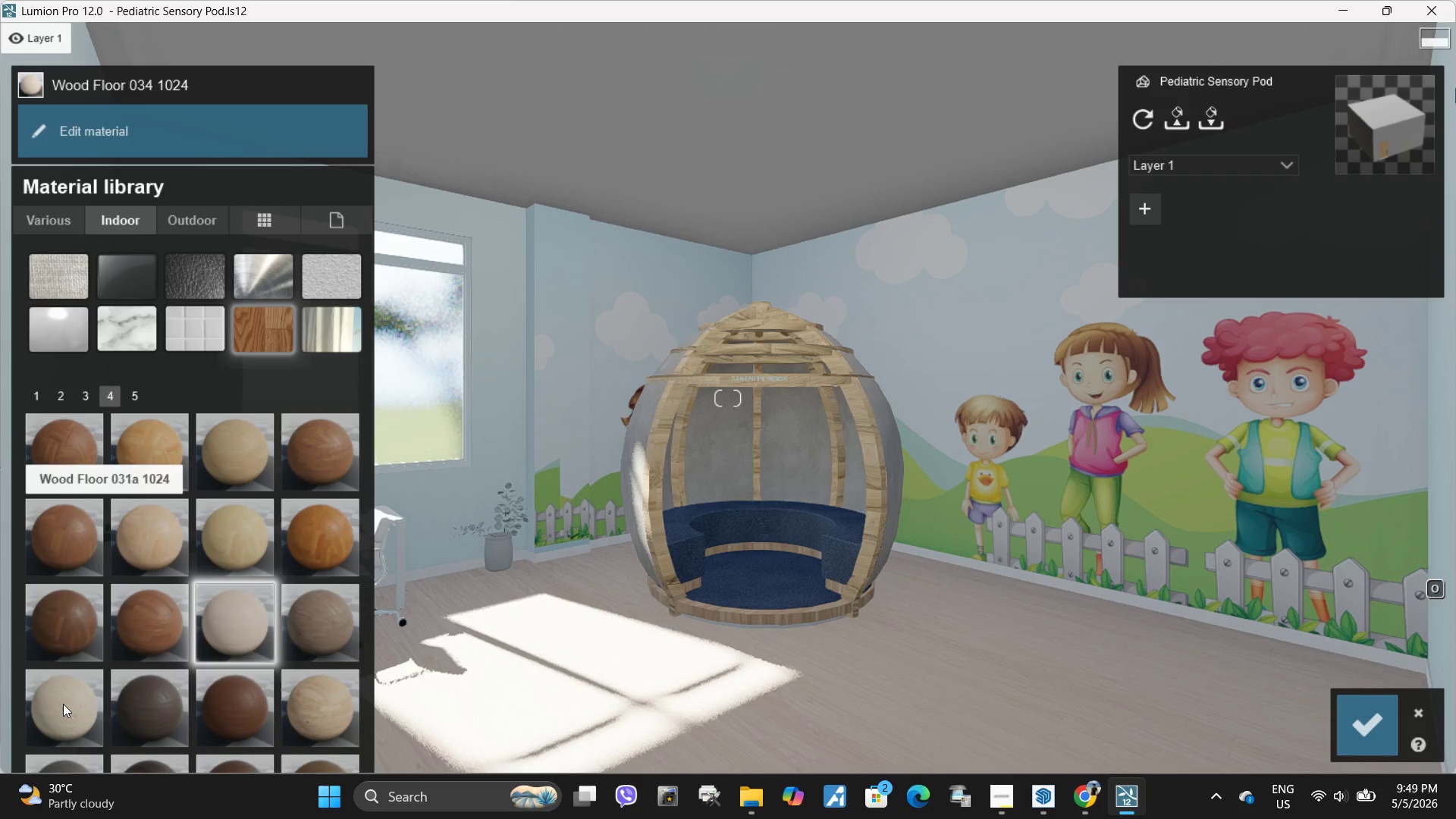 
left_click([74, 733])
 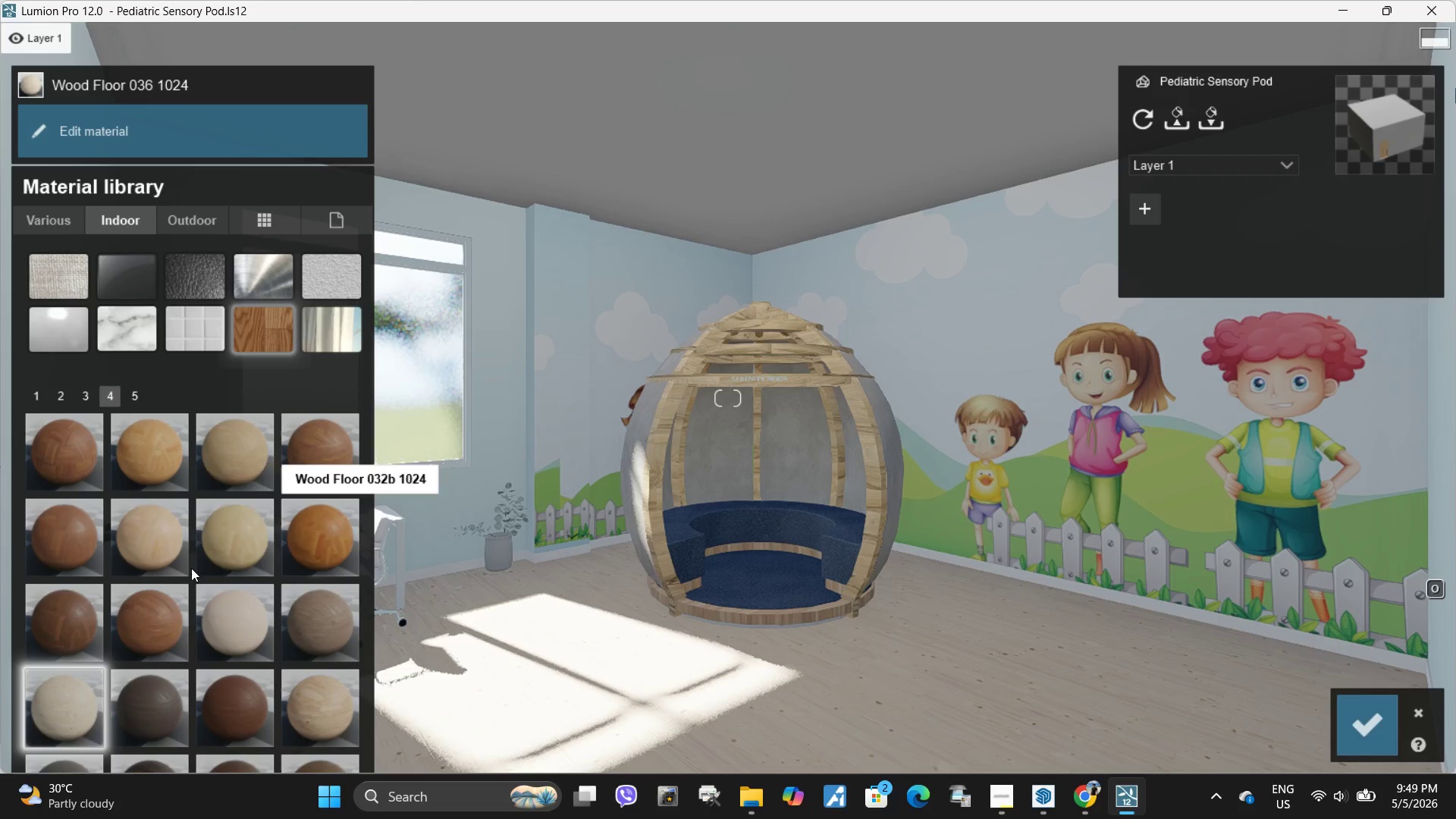 
left_click([214, 622])
 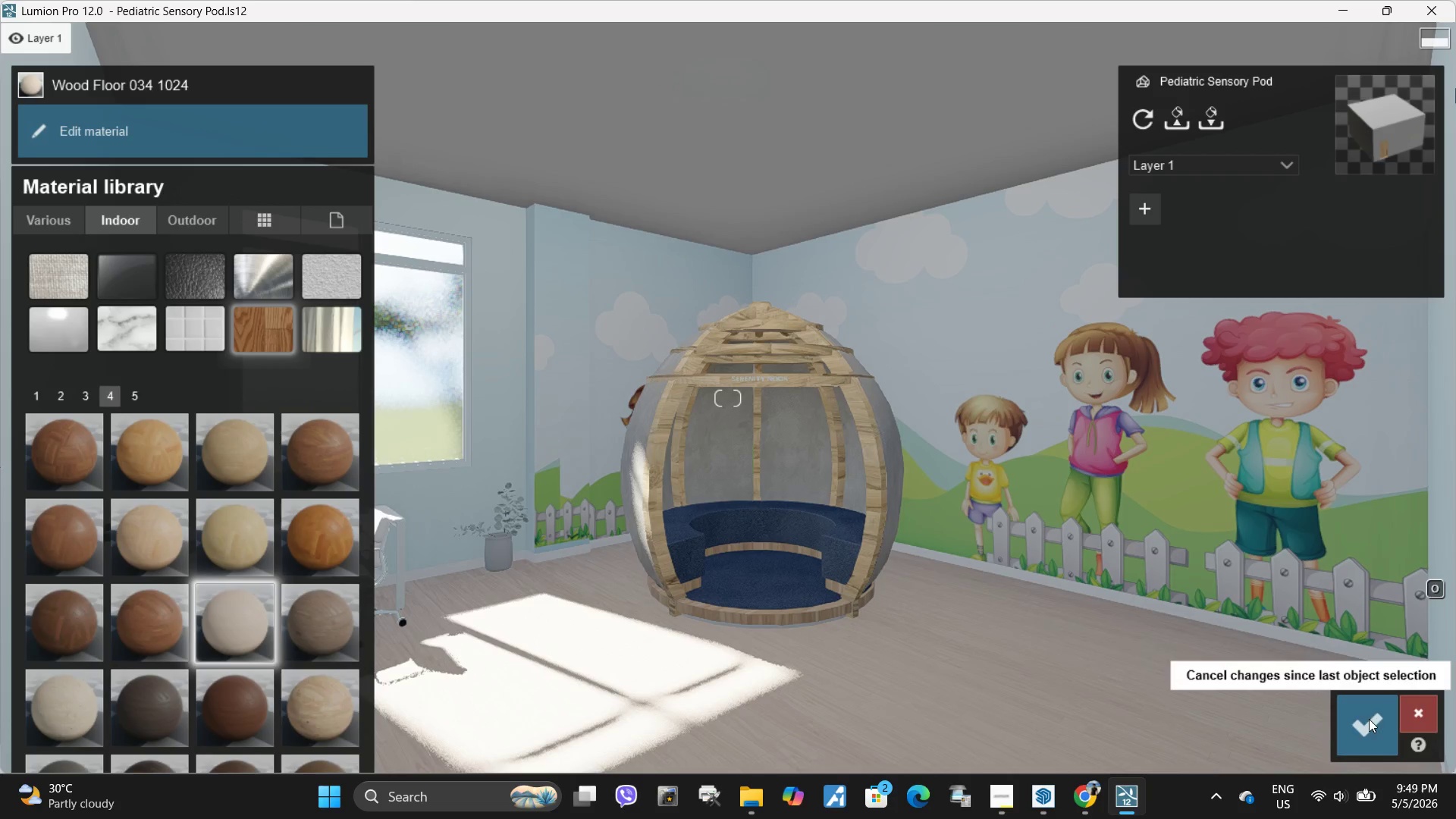 
left_click([1354, 720])
 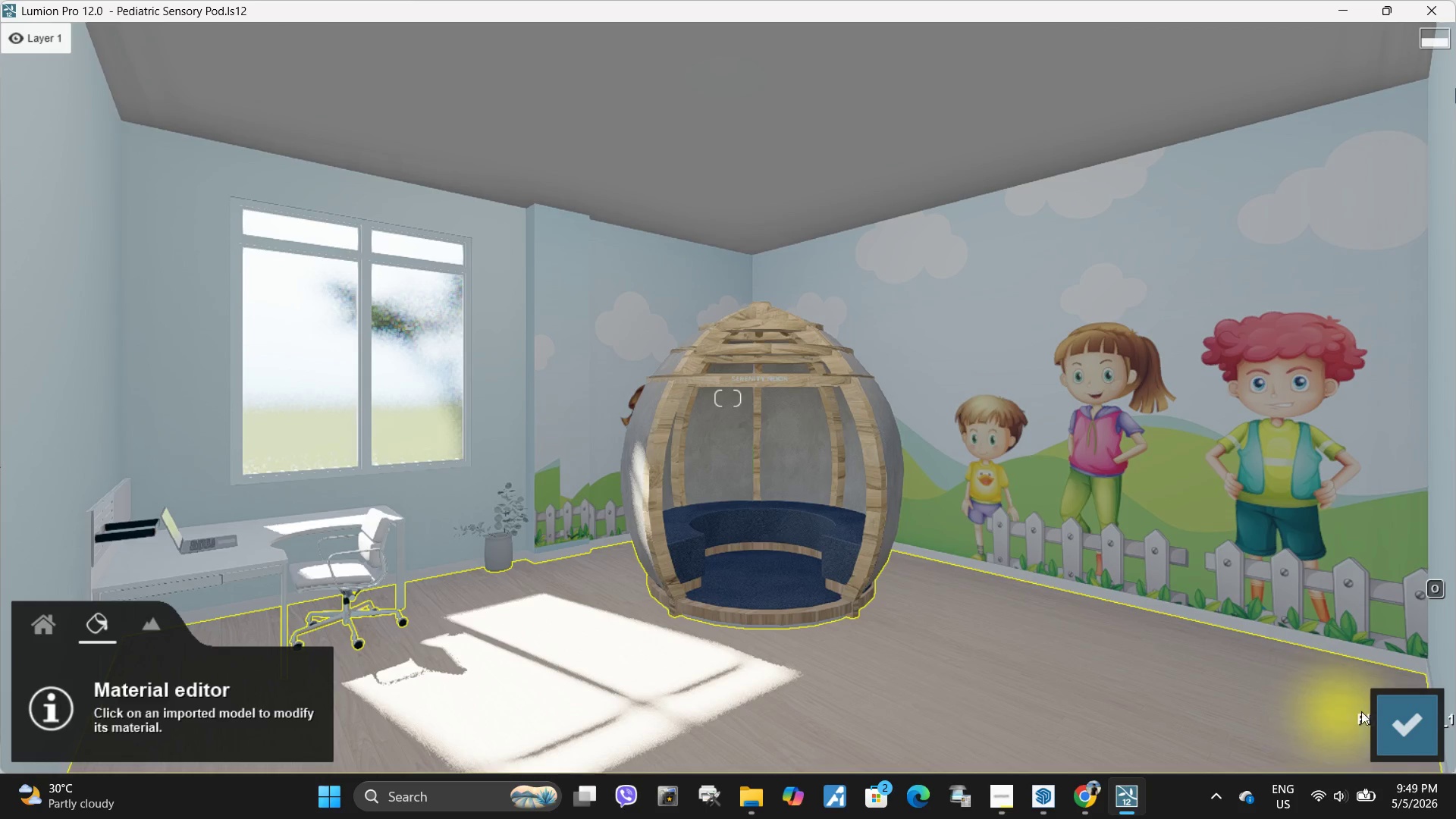 
left_click([1407, 712])
 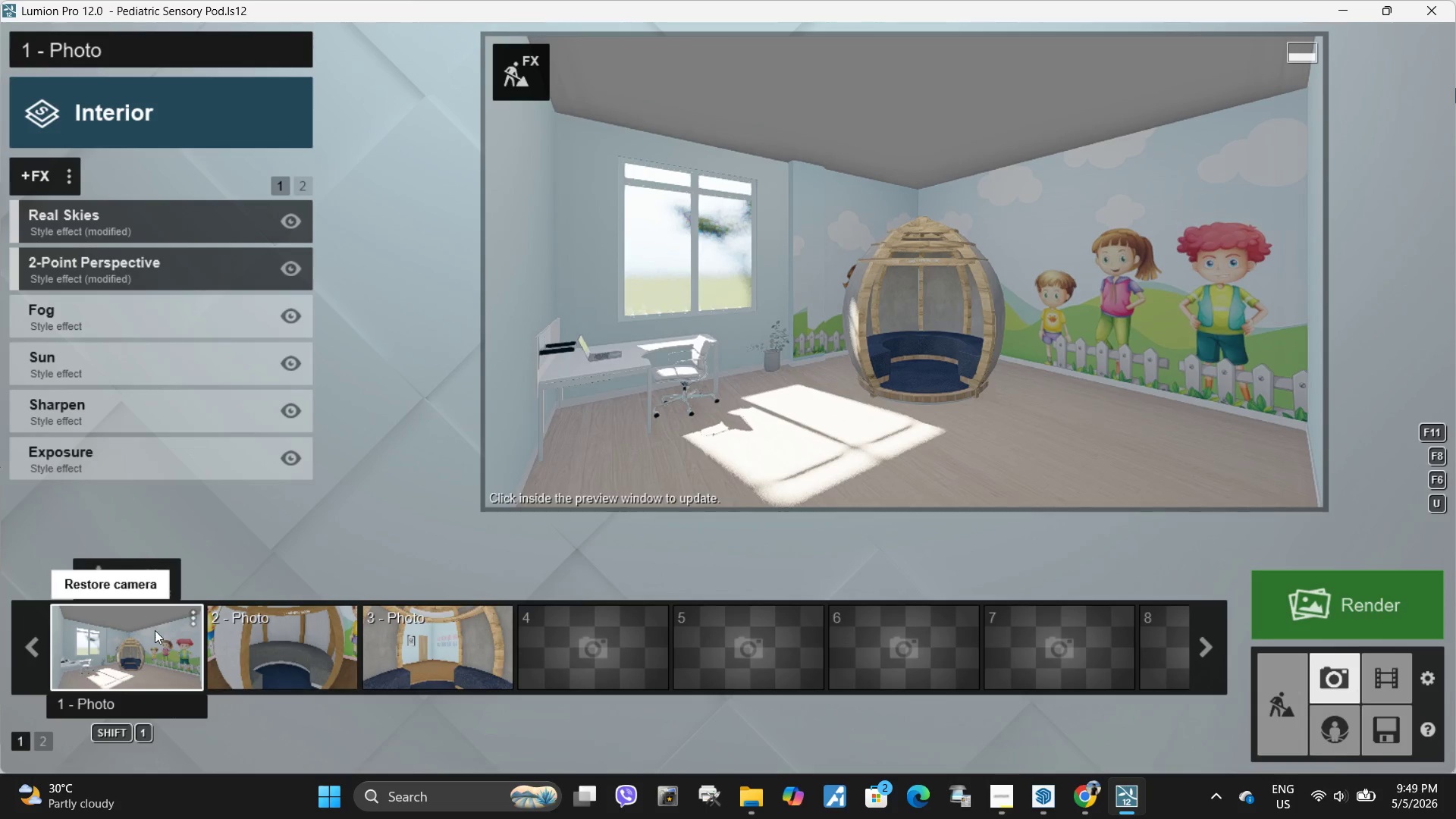 
double_click([794, 340])
 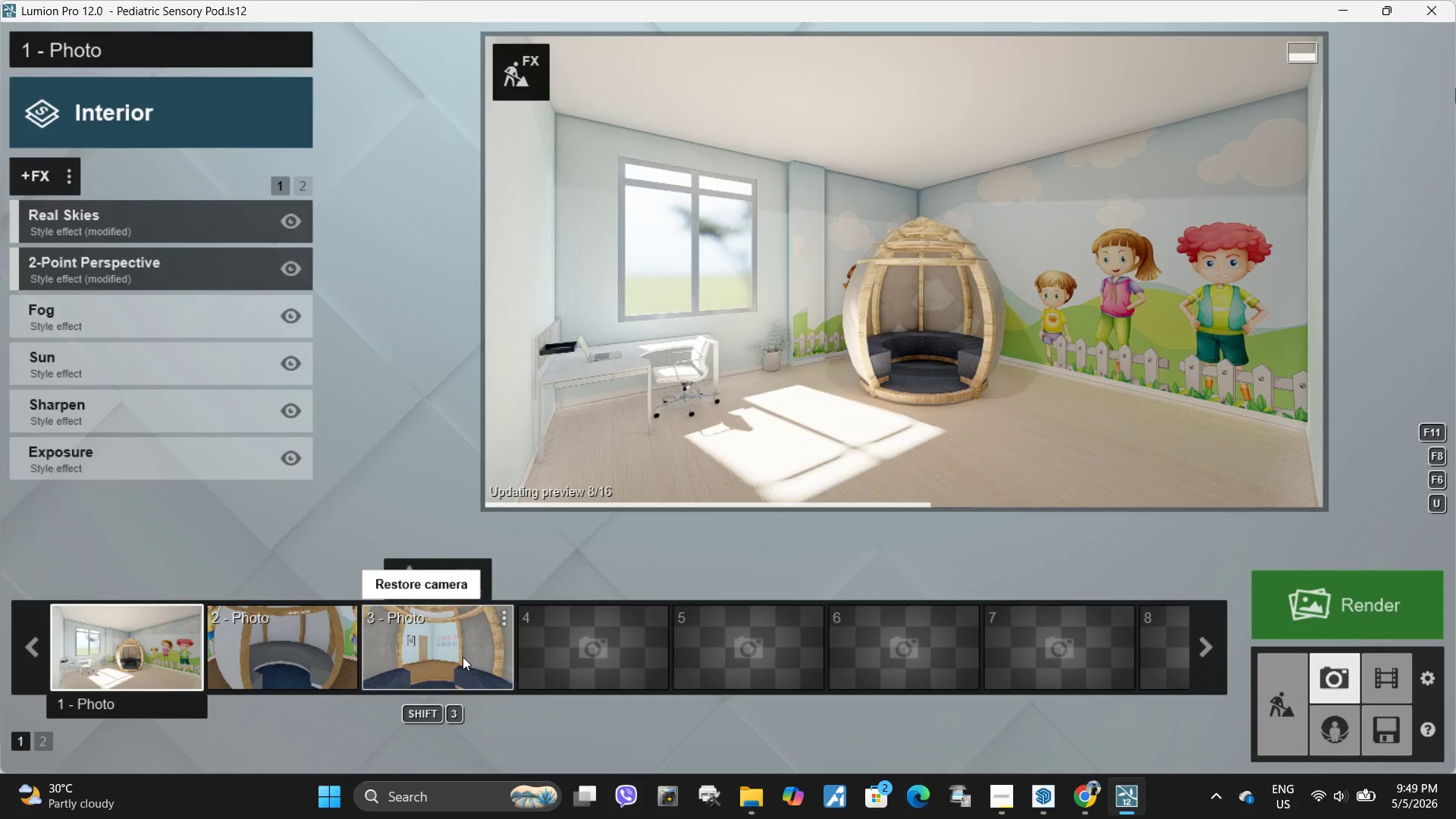 
left_click([462, 661])
 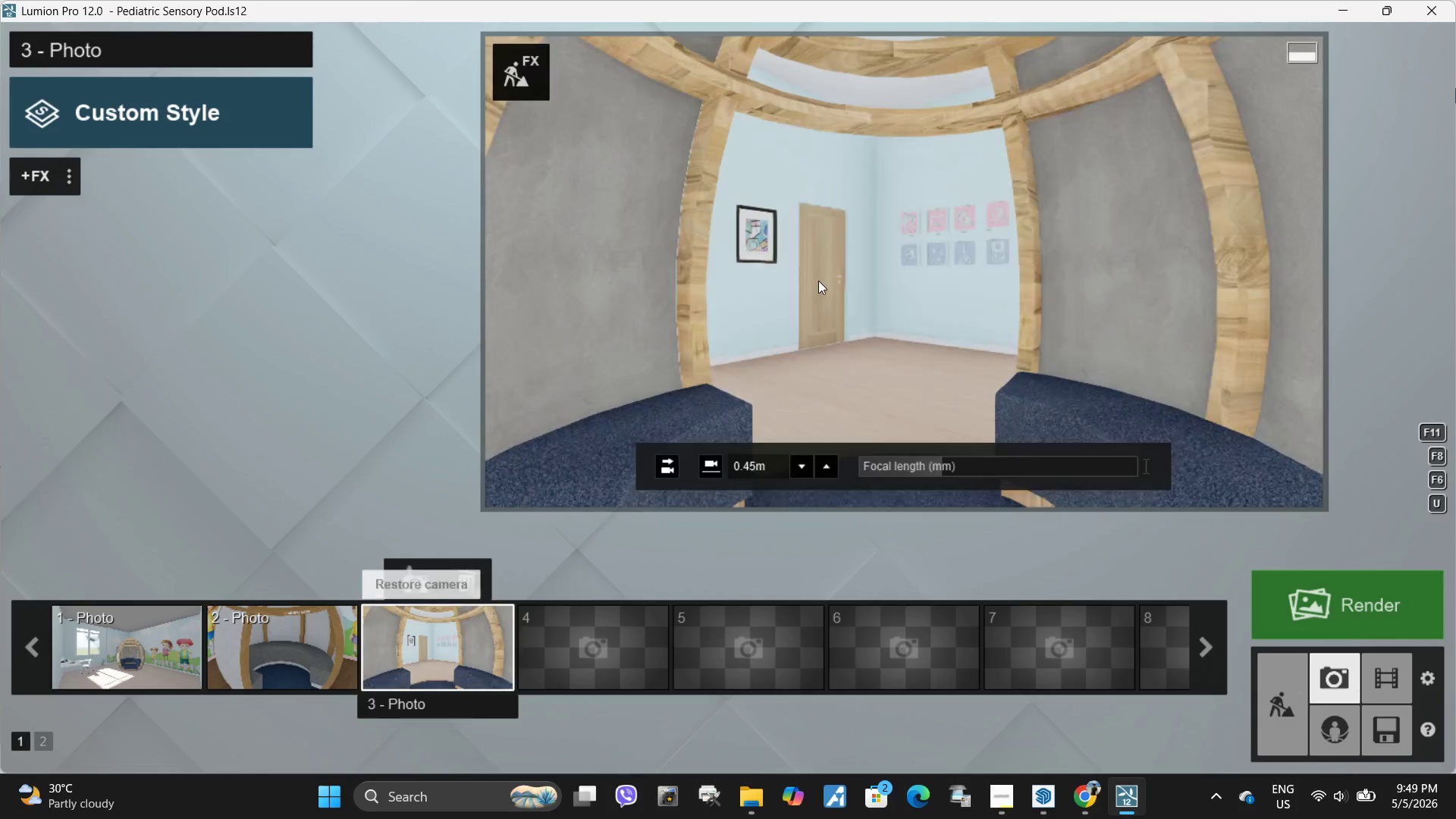 
left_click([818, 281])
 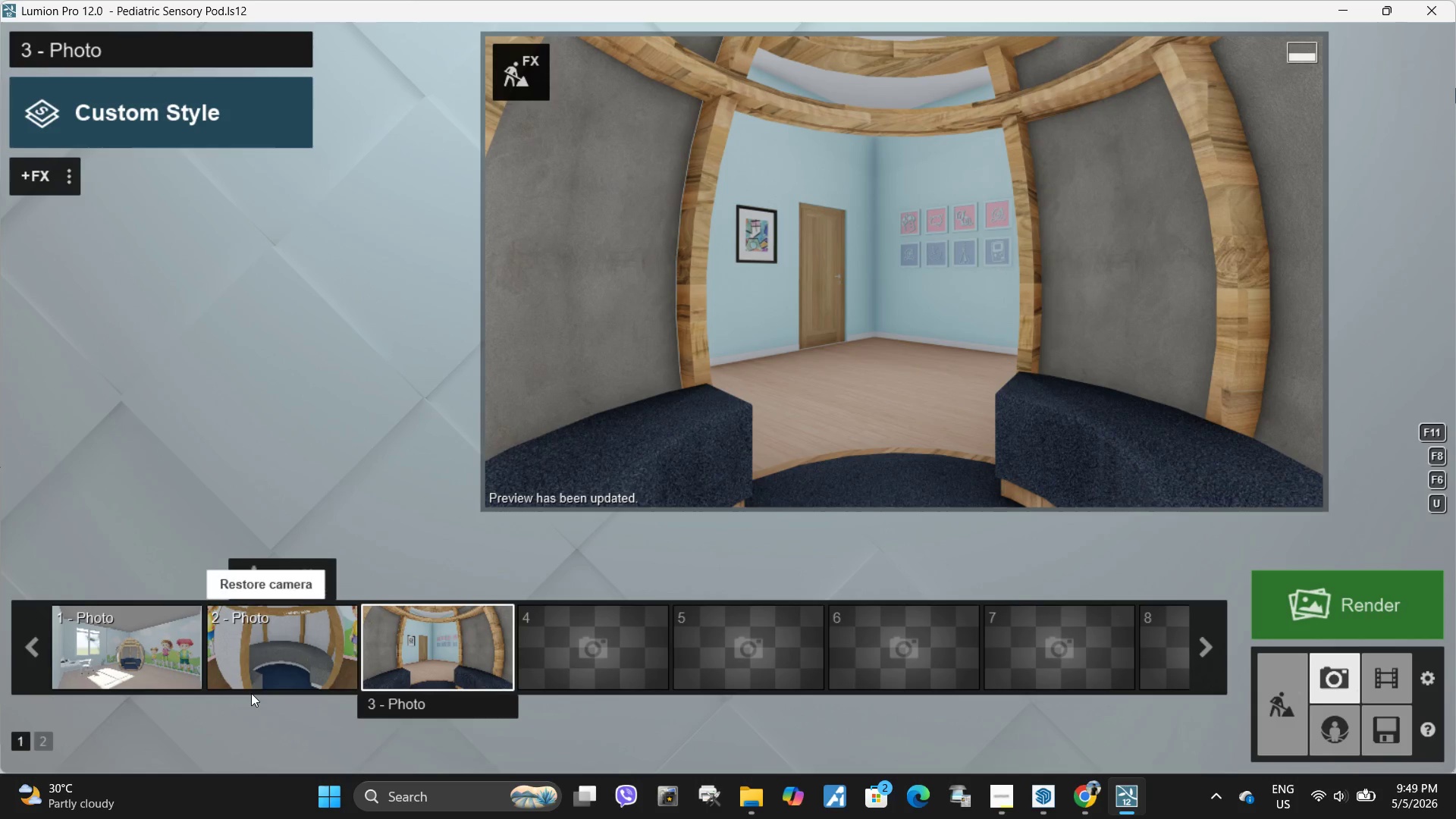 
left_click([144, 658])
 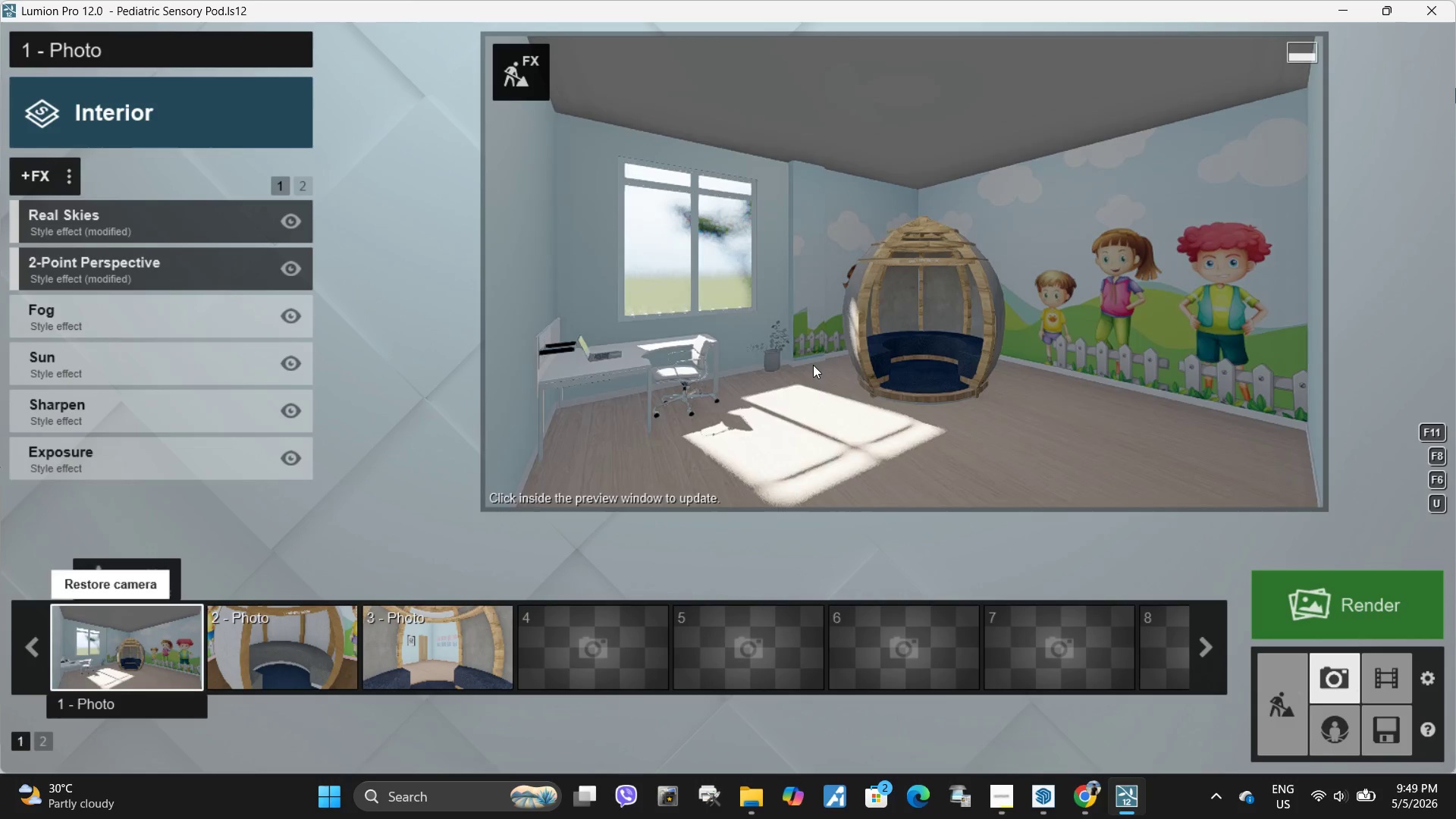 
left_click([839, 350])
 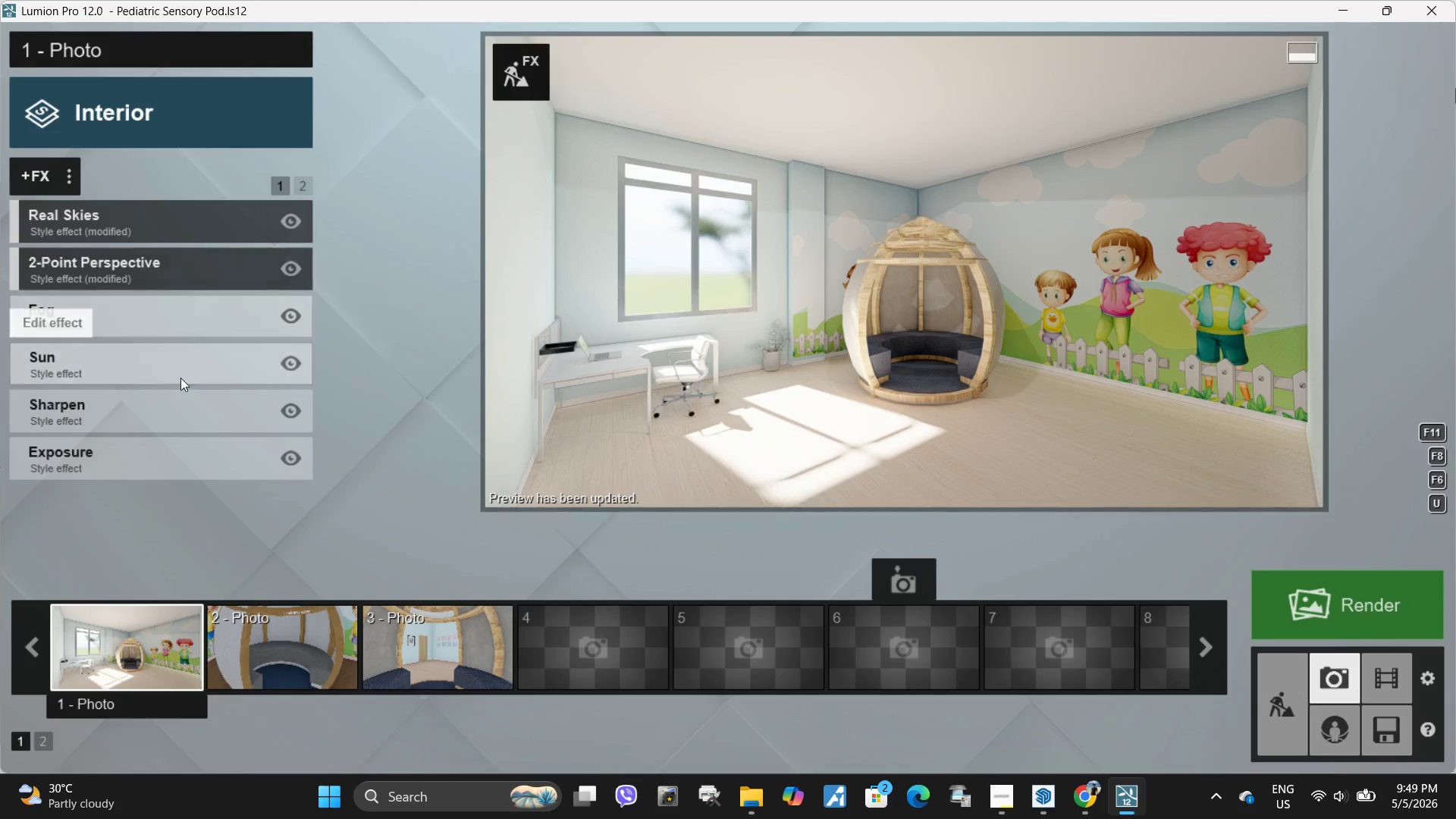 
wait(6.42)
 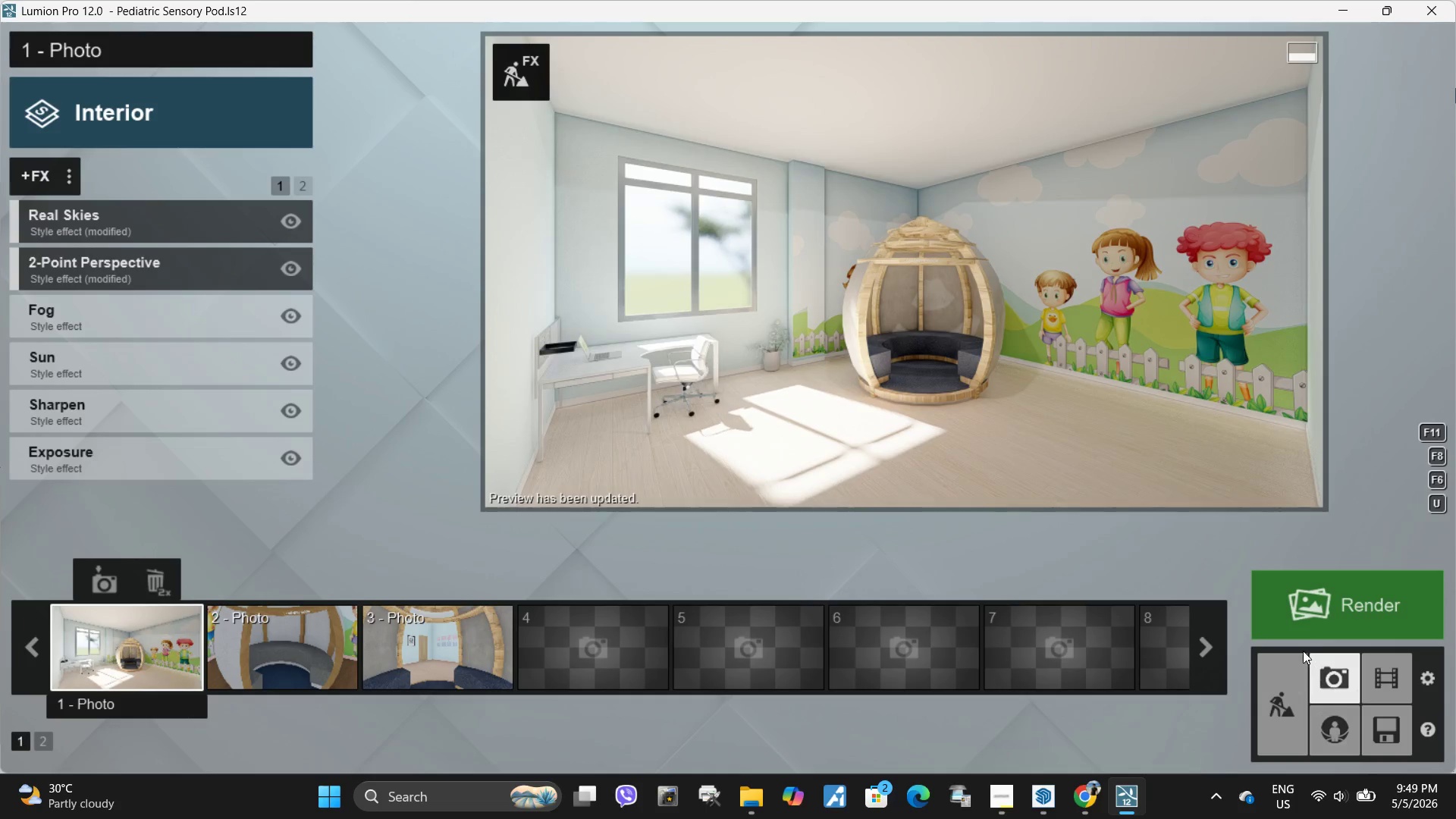 
left_click([191, 321])
 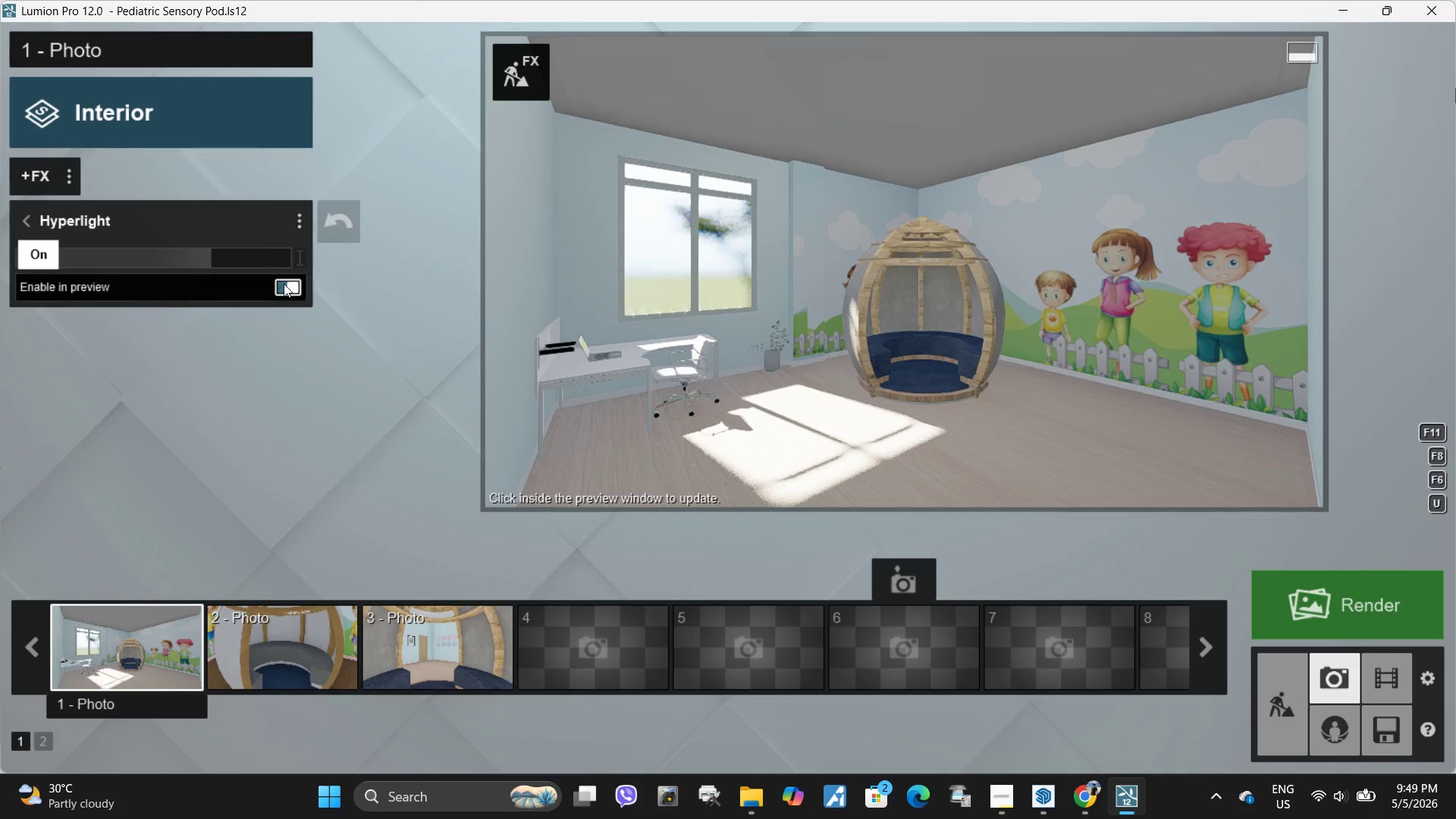 
left_click([1001, 273])
 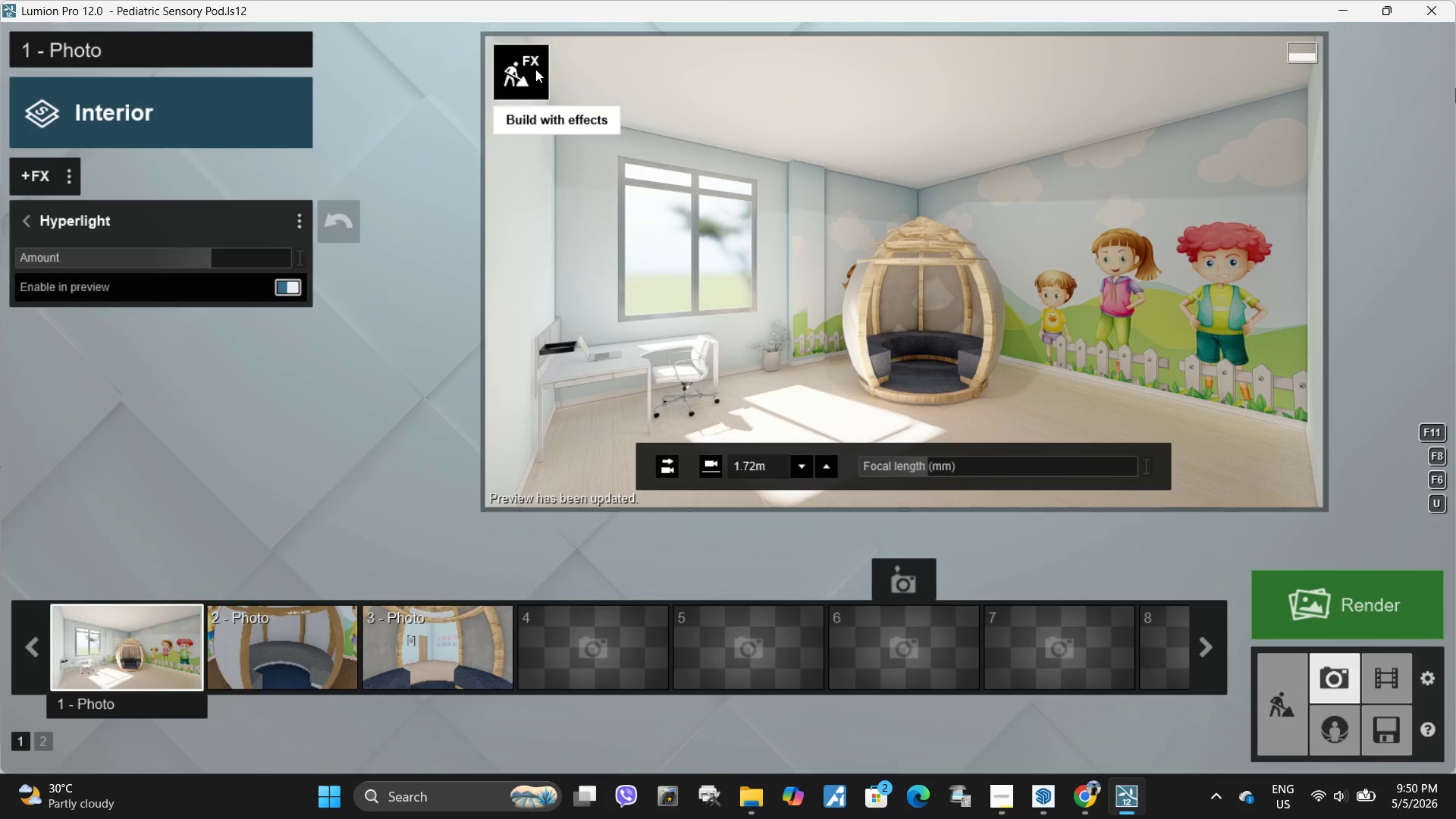 
wait(5.8)
 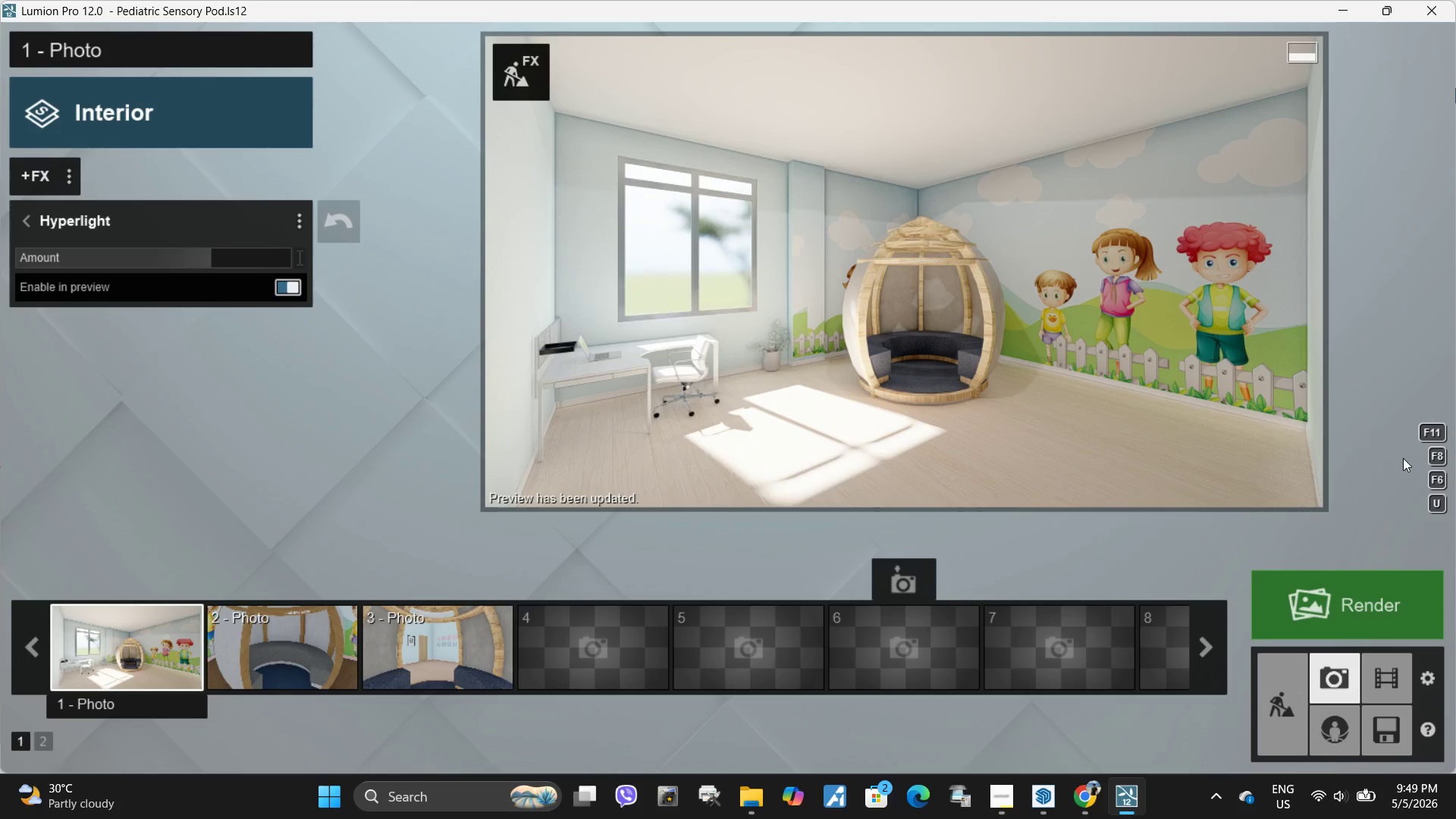 
left_click([1388, 730])
 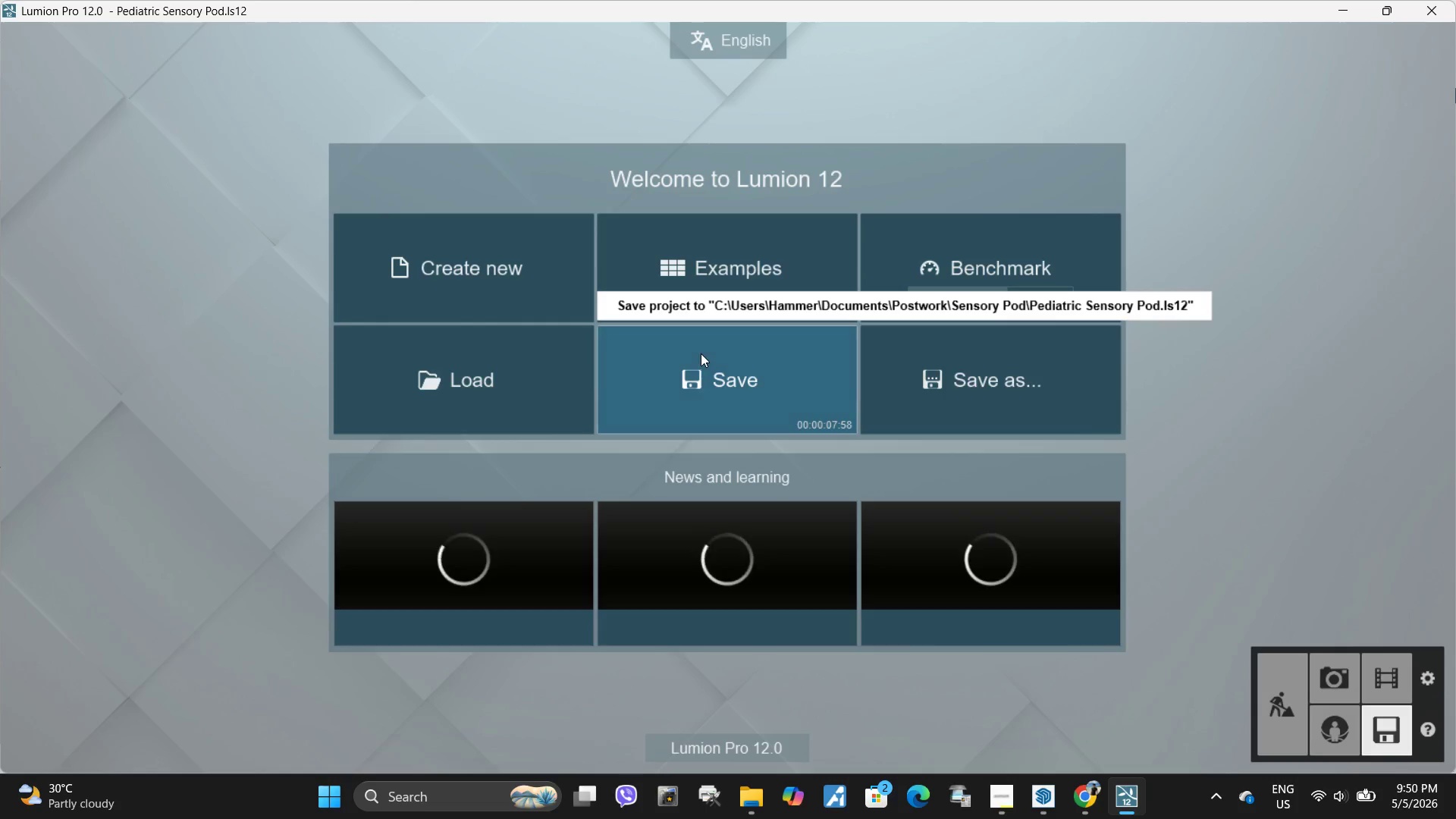 
left_click([743, 372])
 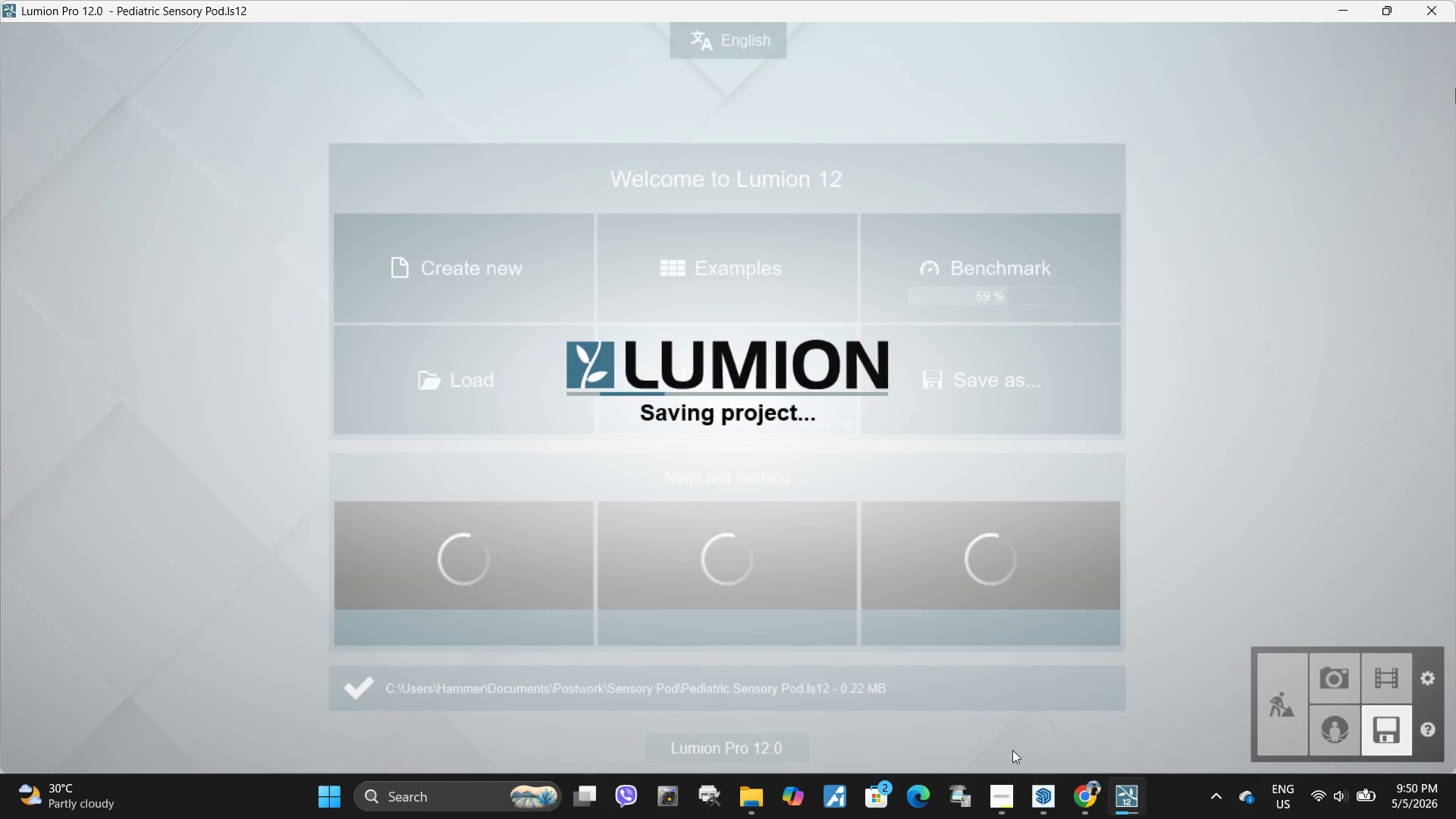 
left_click([996, 793])